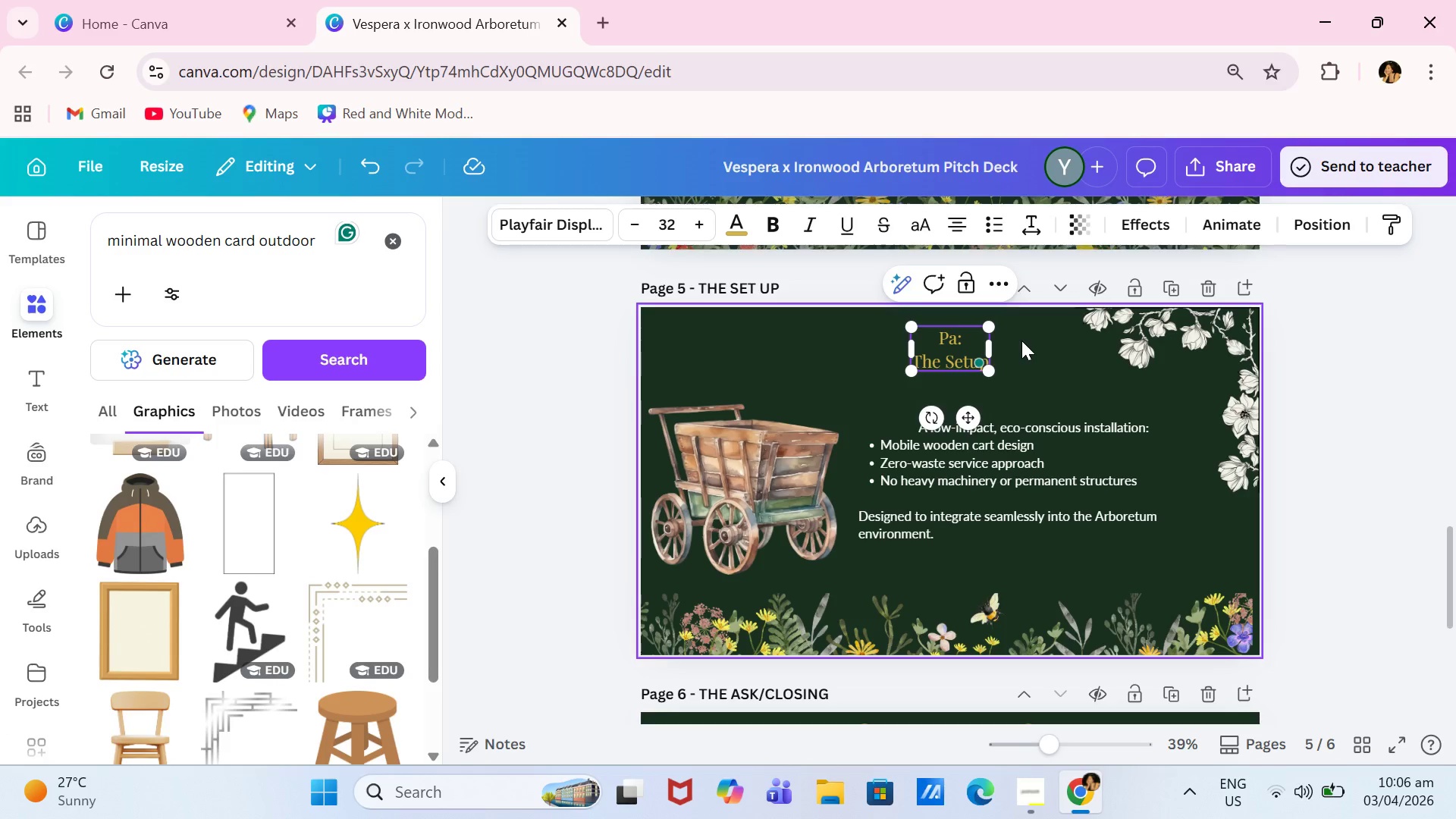 
key(Backspace)
 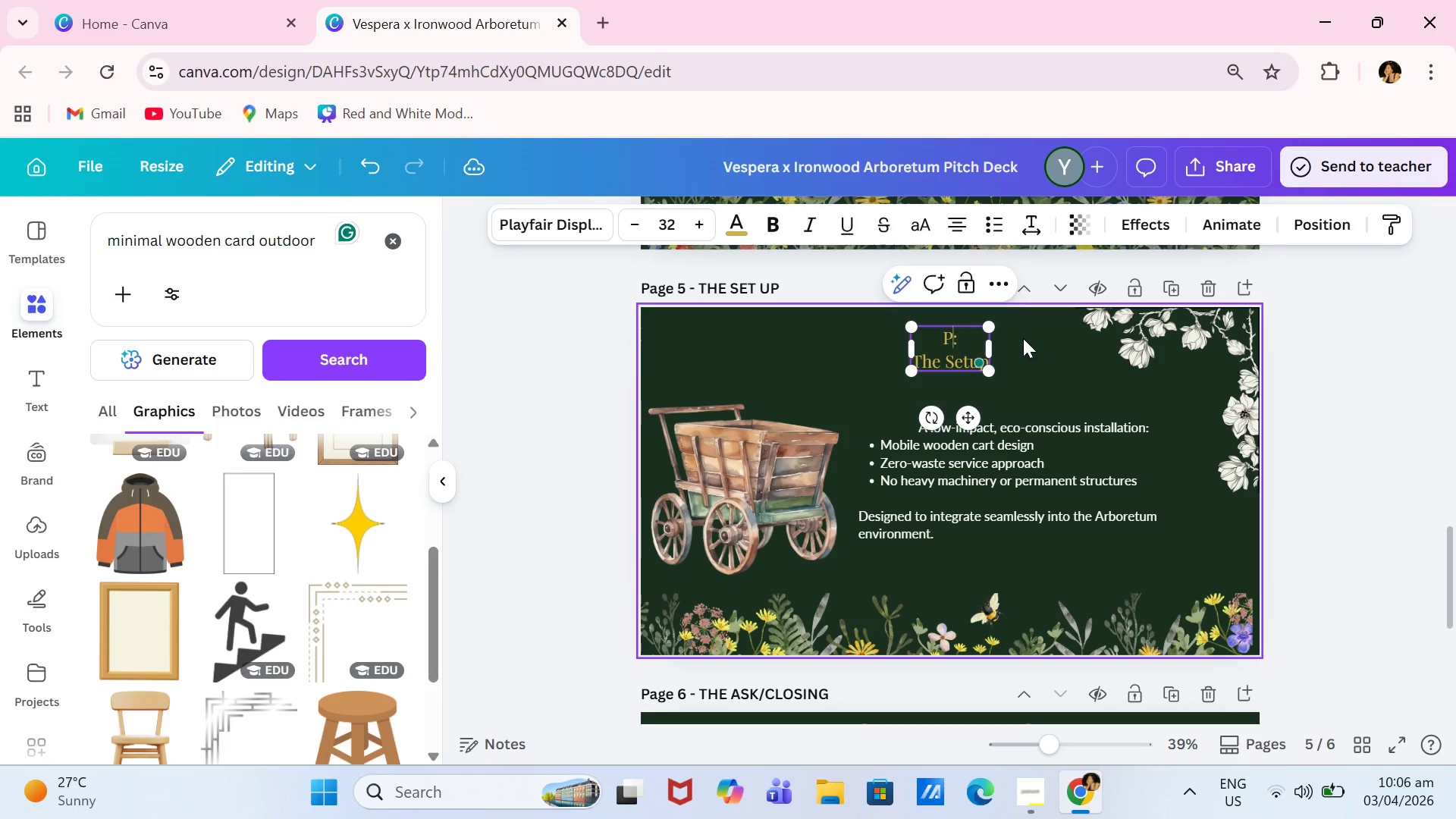 
key(Backspace)
 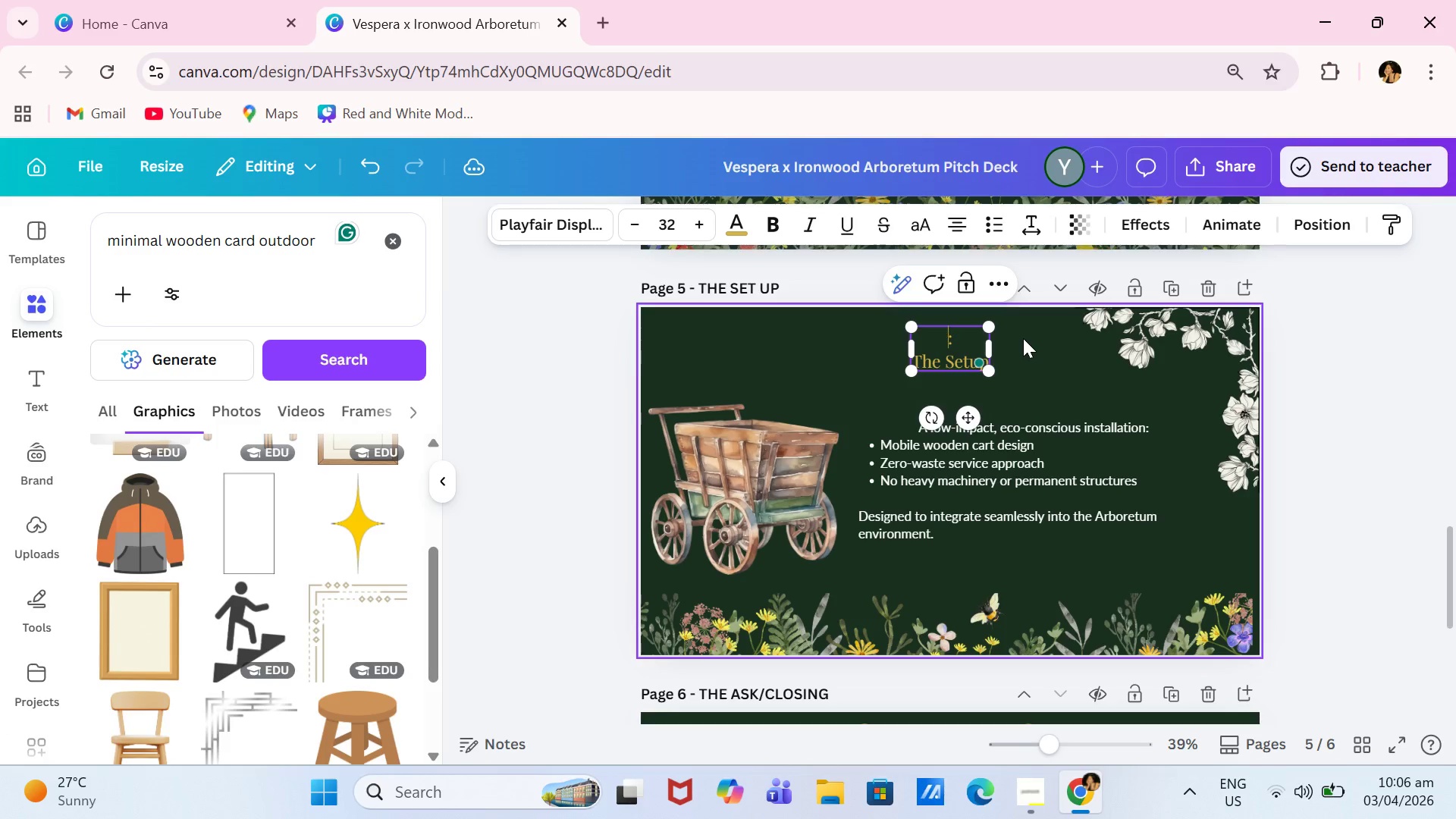 
key(Backspace)
 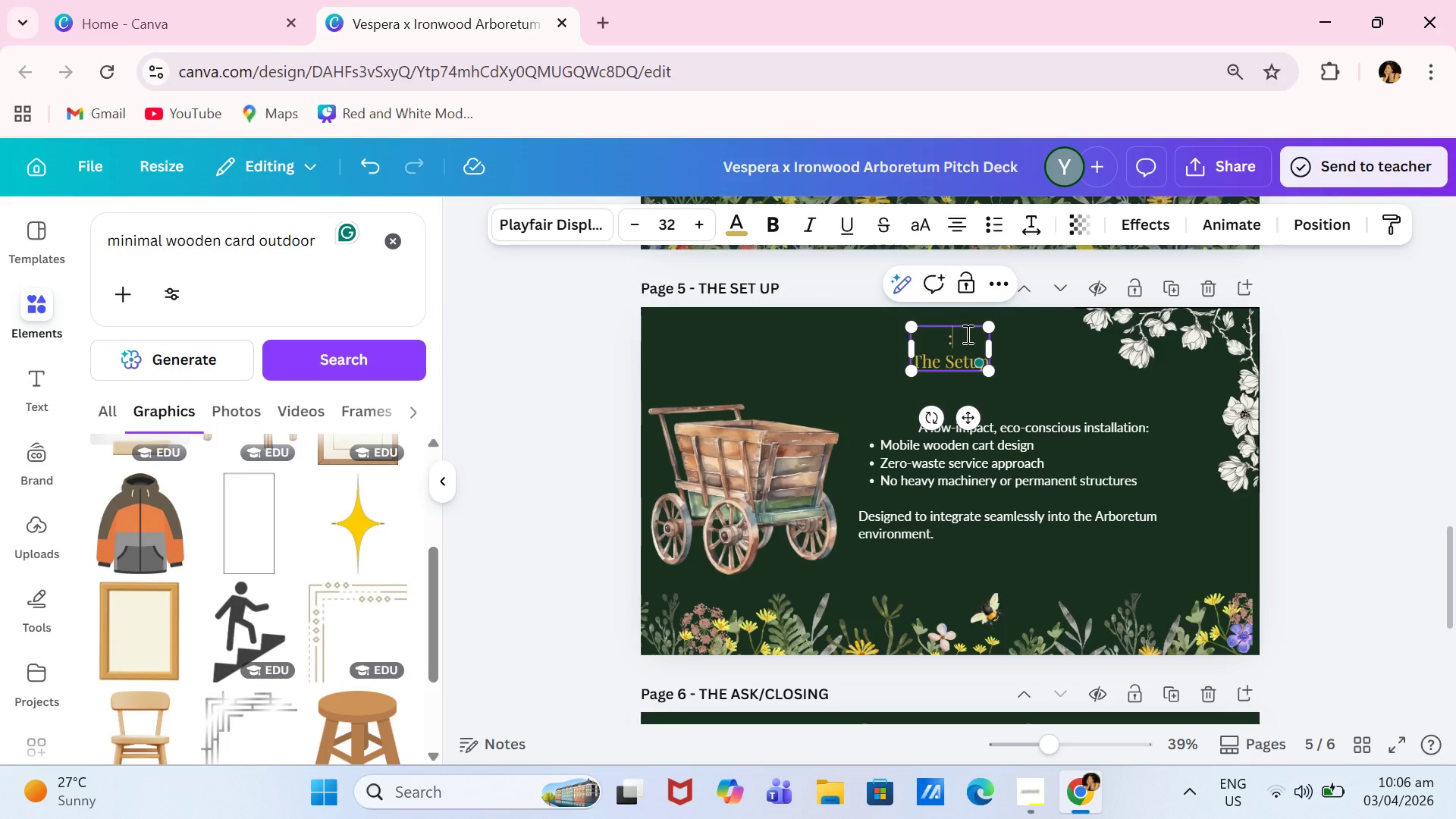 
left_click([966, 334])
 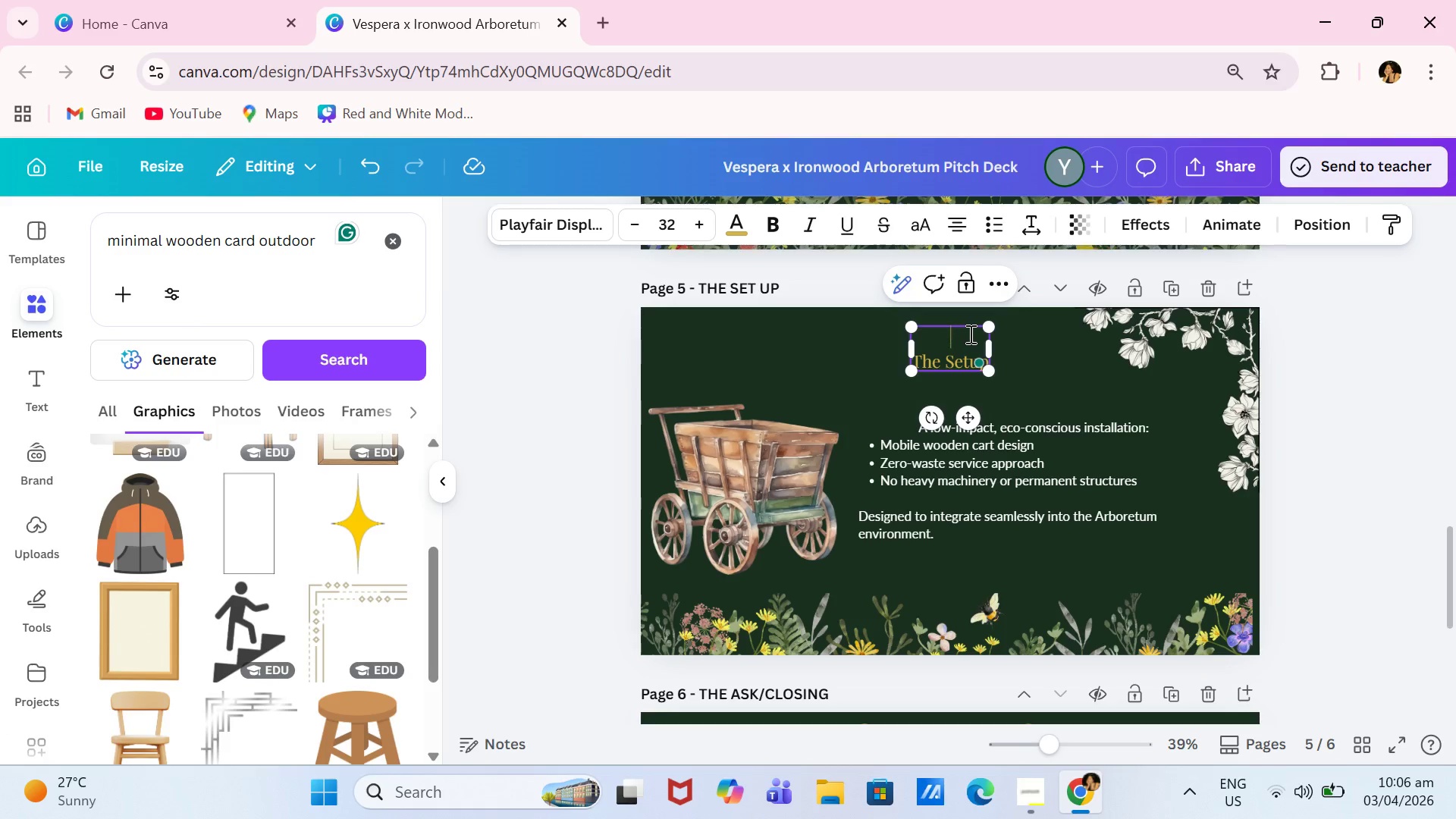 
key(Backspace)
 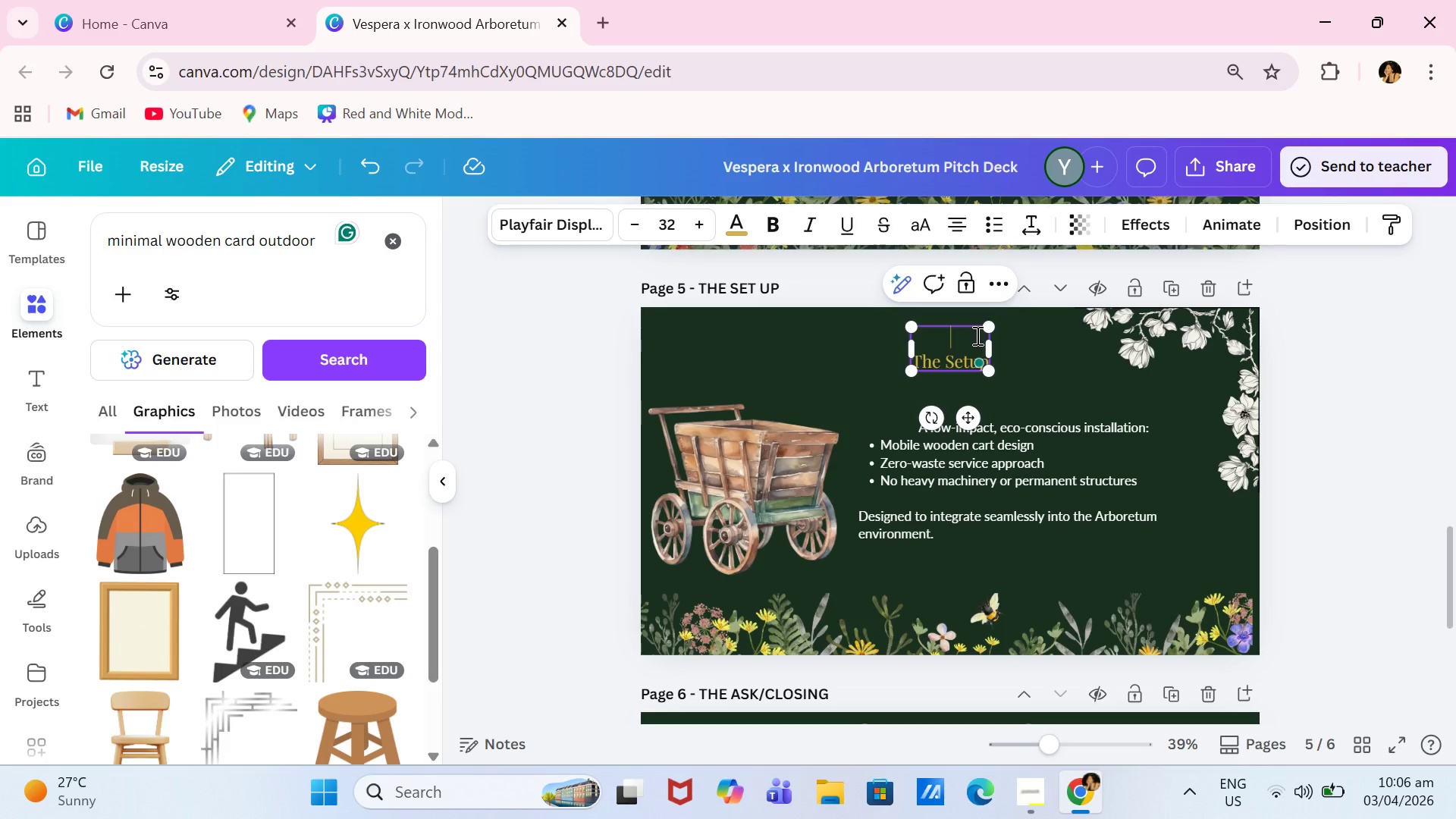 
key(Backspace)
 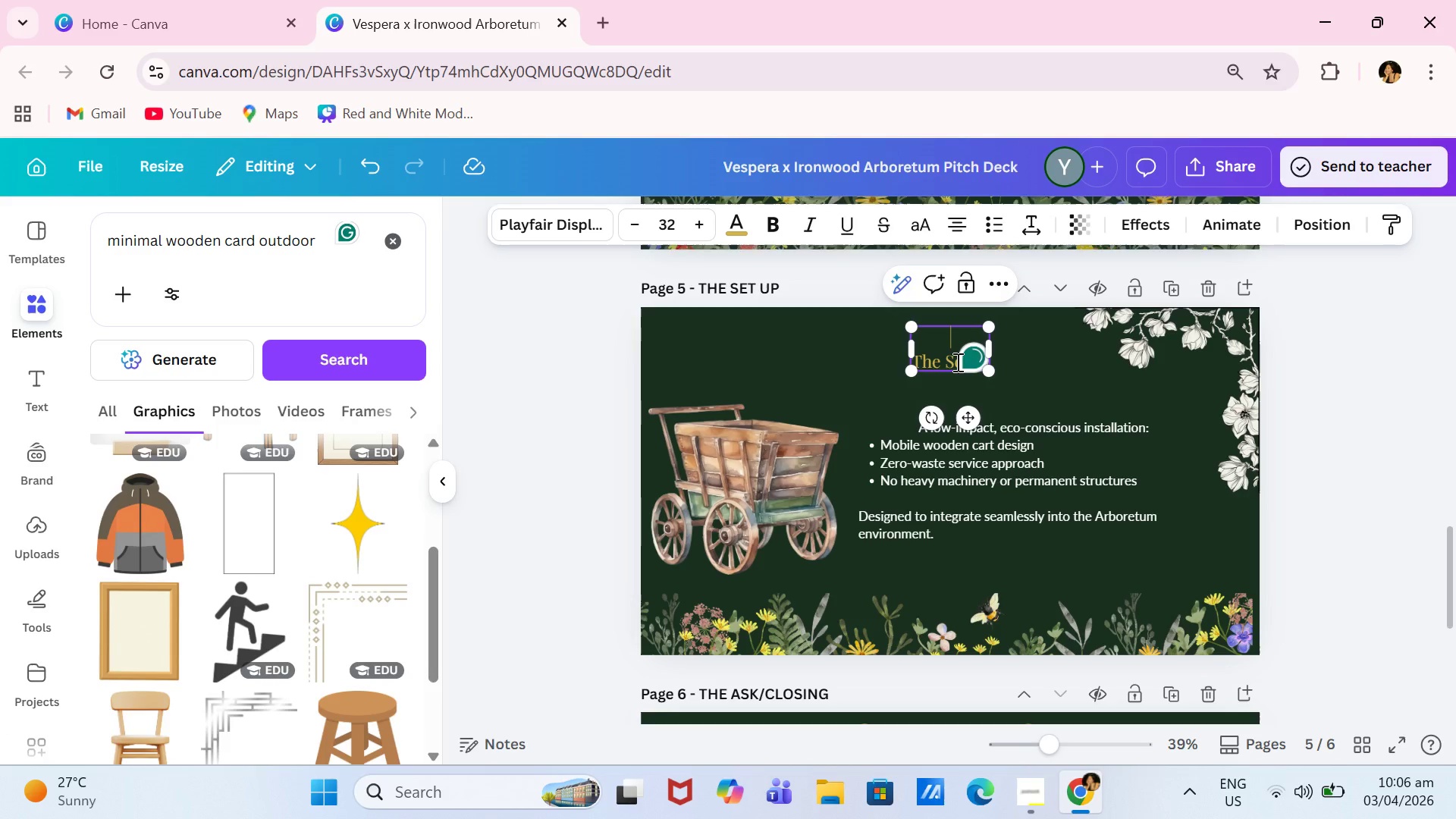 
key(ArrowDown)
 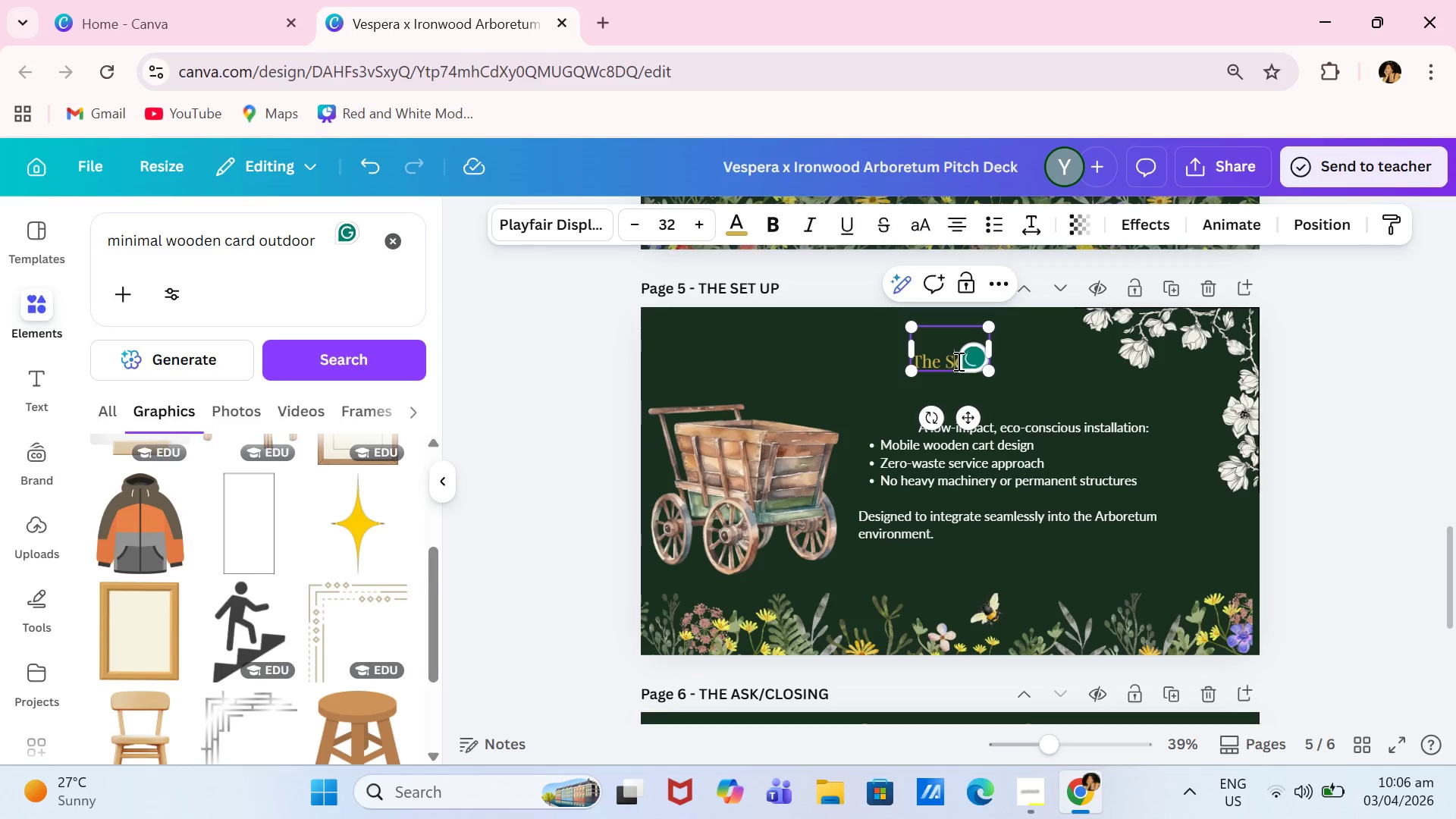 
key(Backspace)
 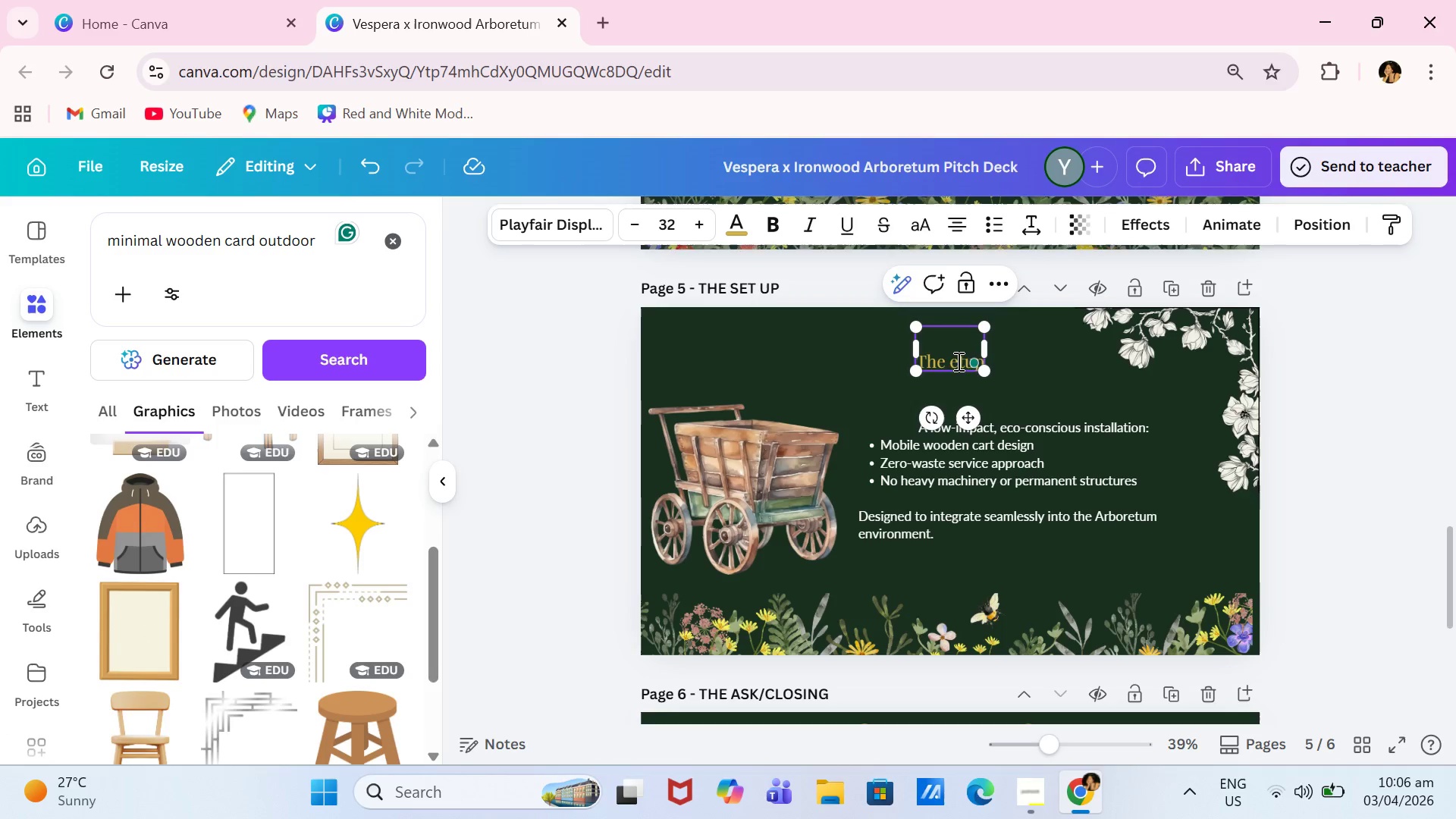 
key(Shift+ShiftLeft)
 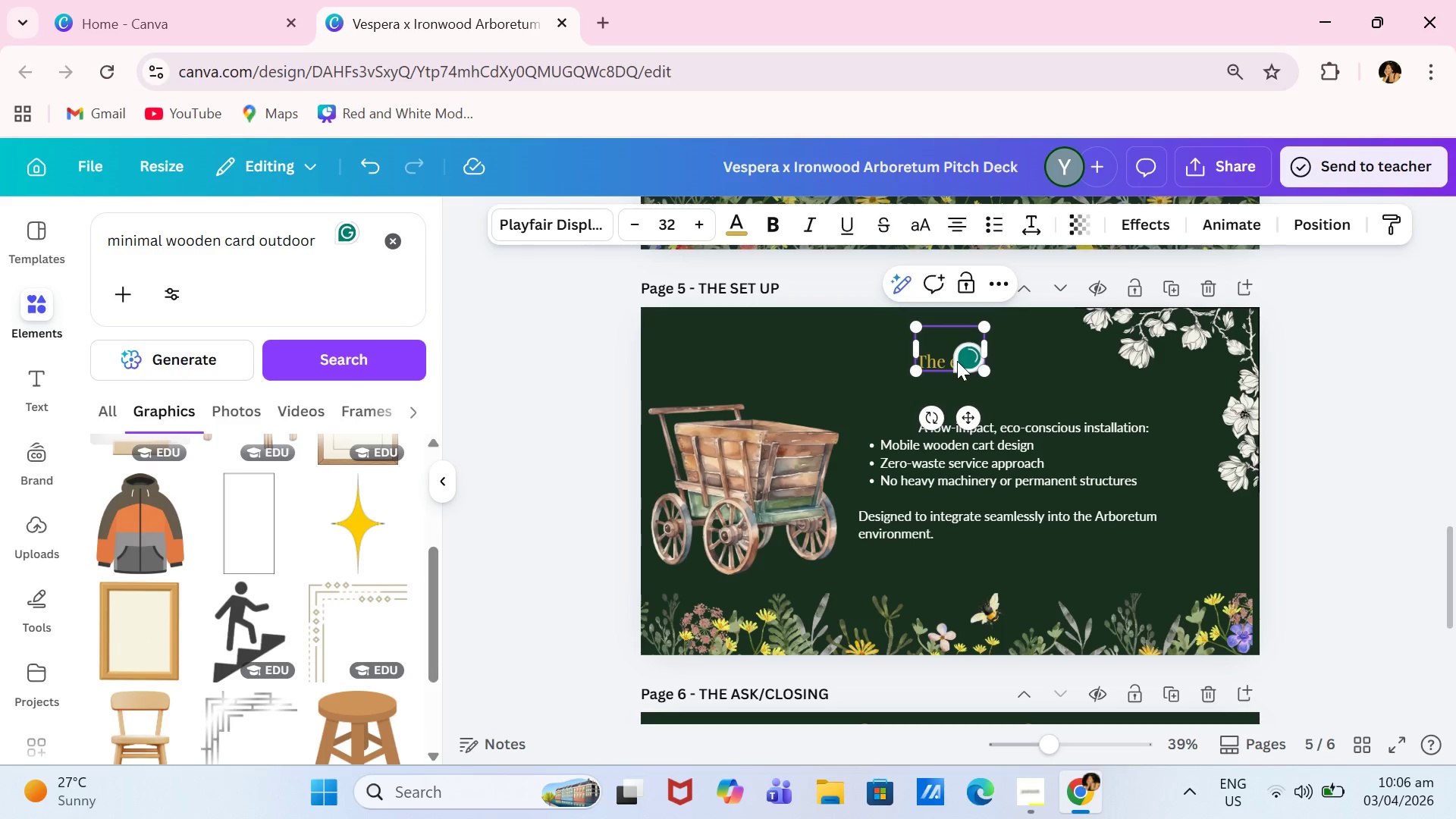 
key(Shift+S)
 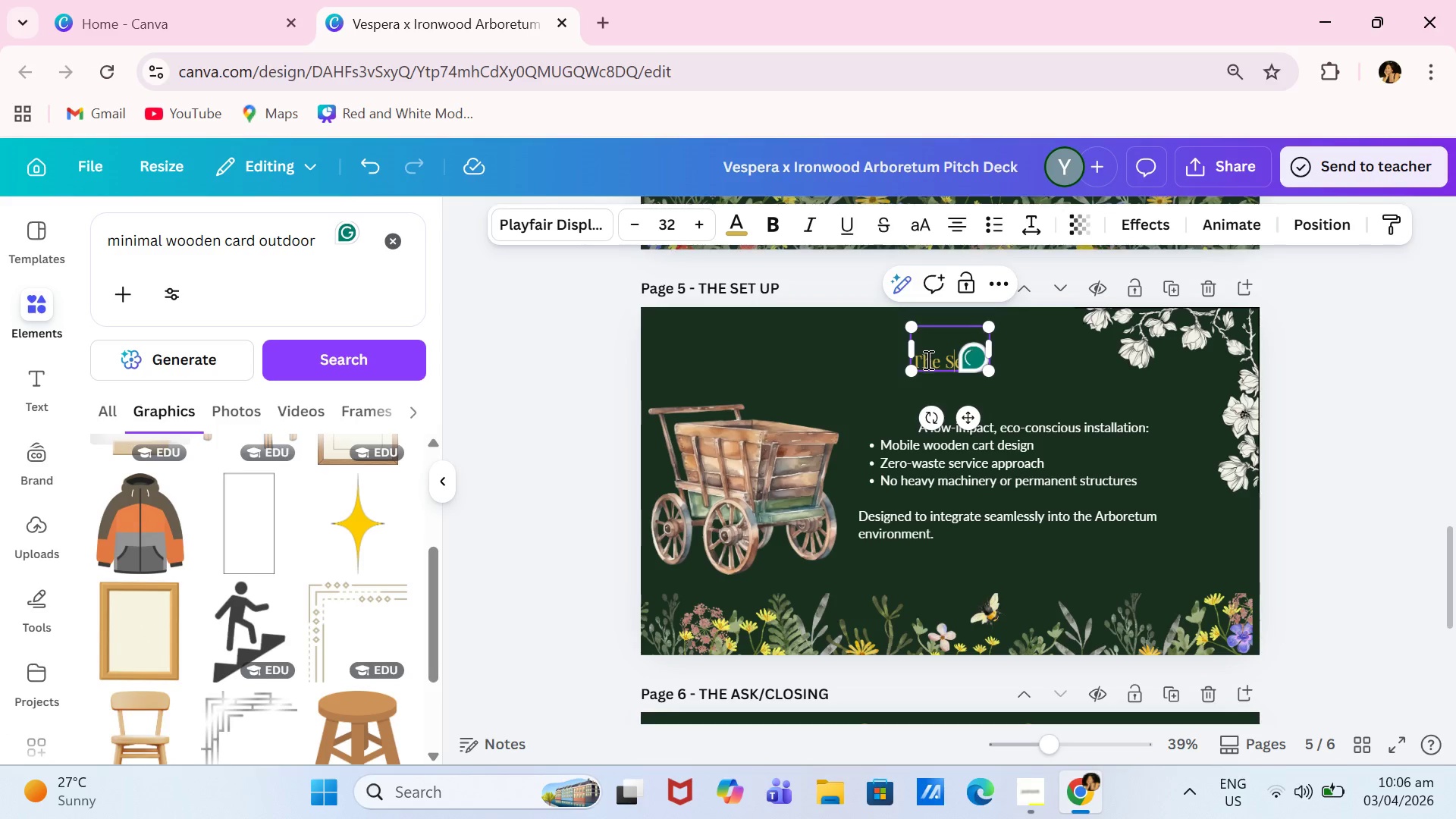 
left_click([927, 359])
 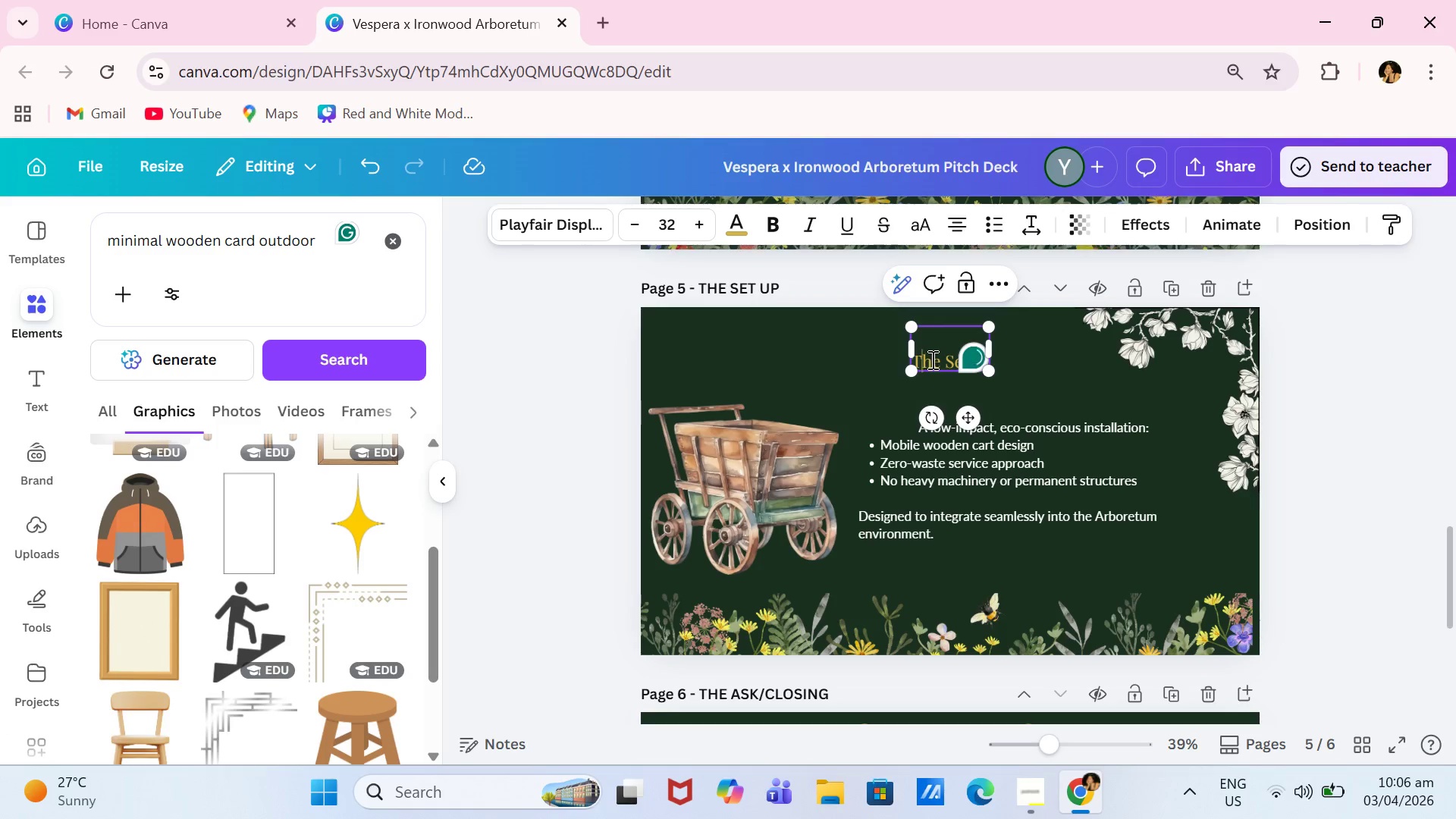 
key(ArrowLeft)
 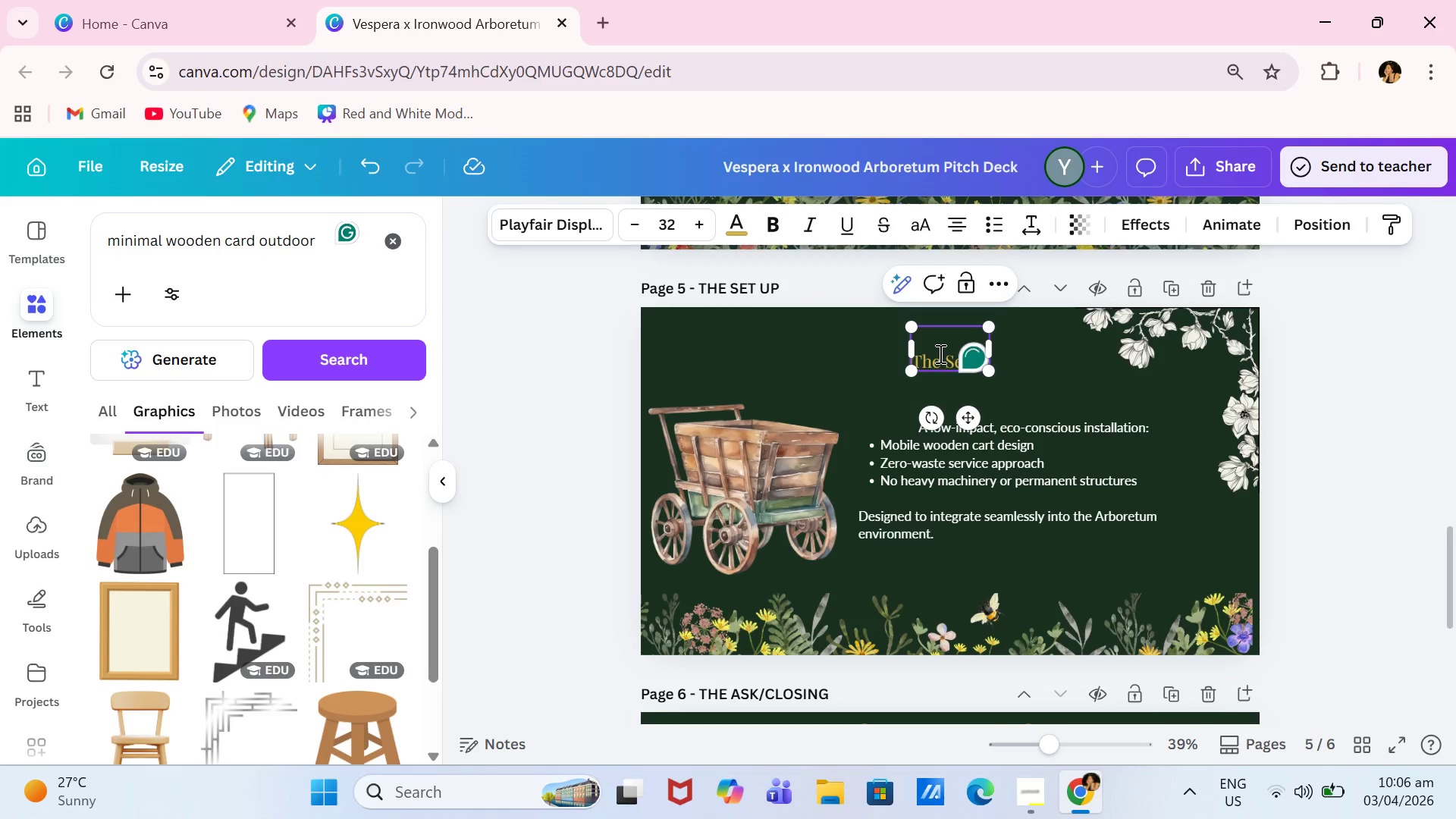 
key(Backspace)
 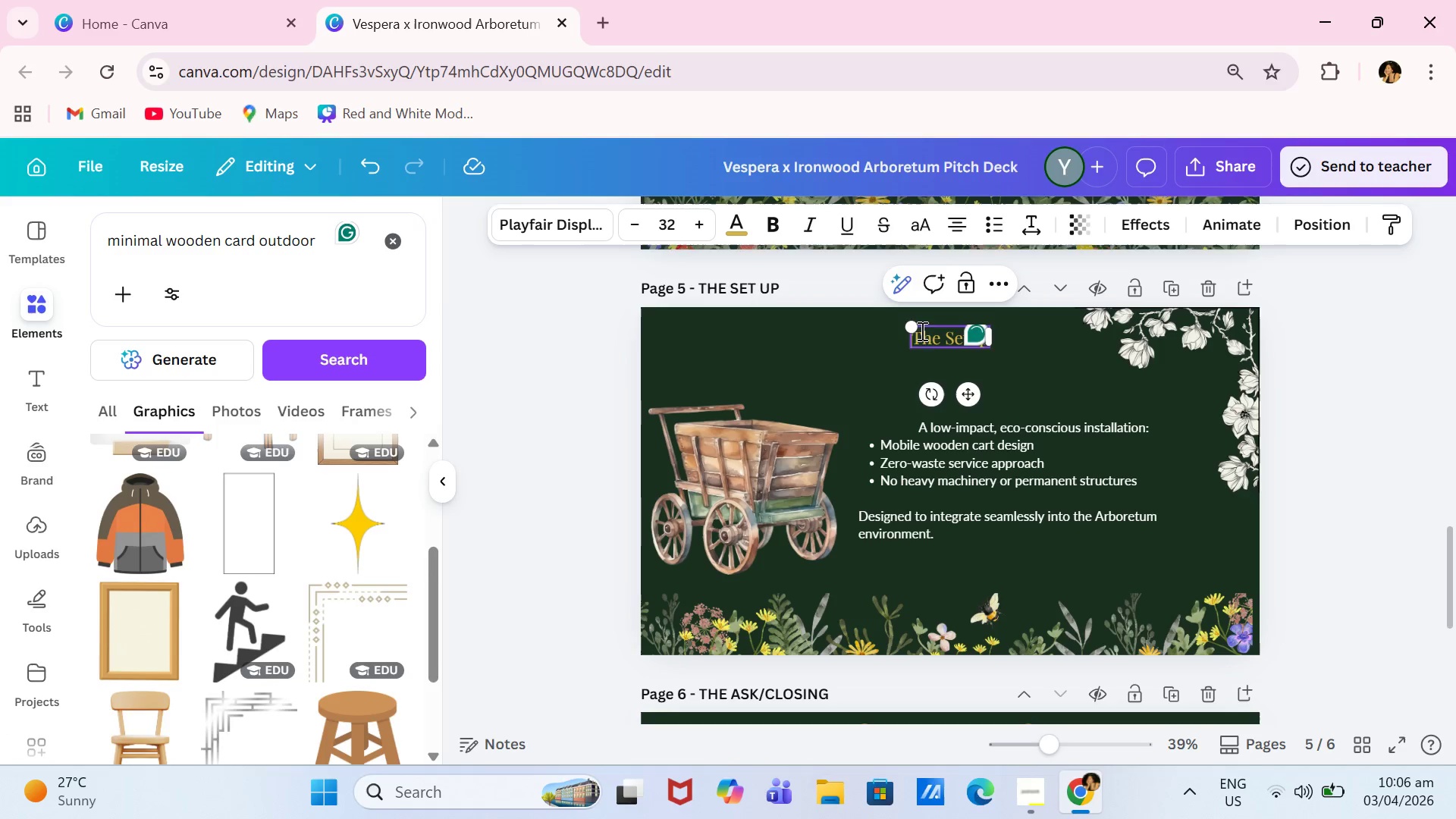 
left_click_drag(start_coordinate=[913, 325], to_coordinate=[846, 316])
 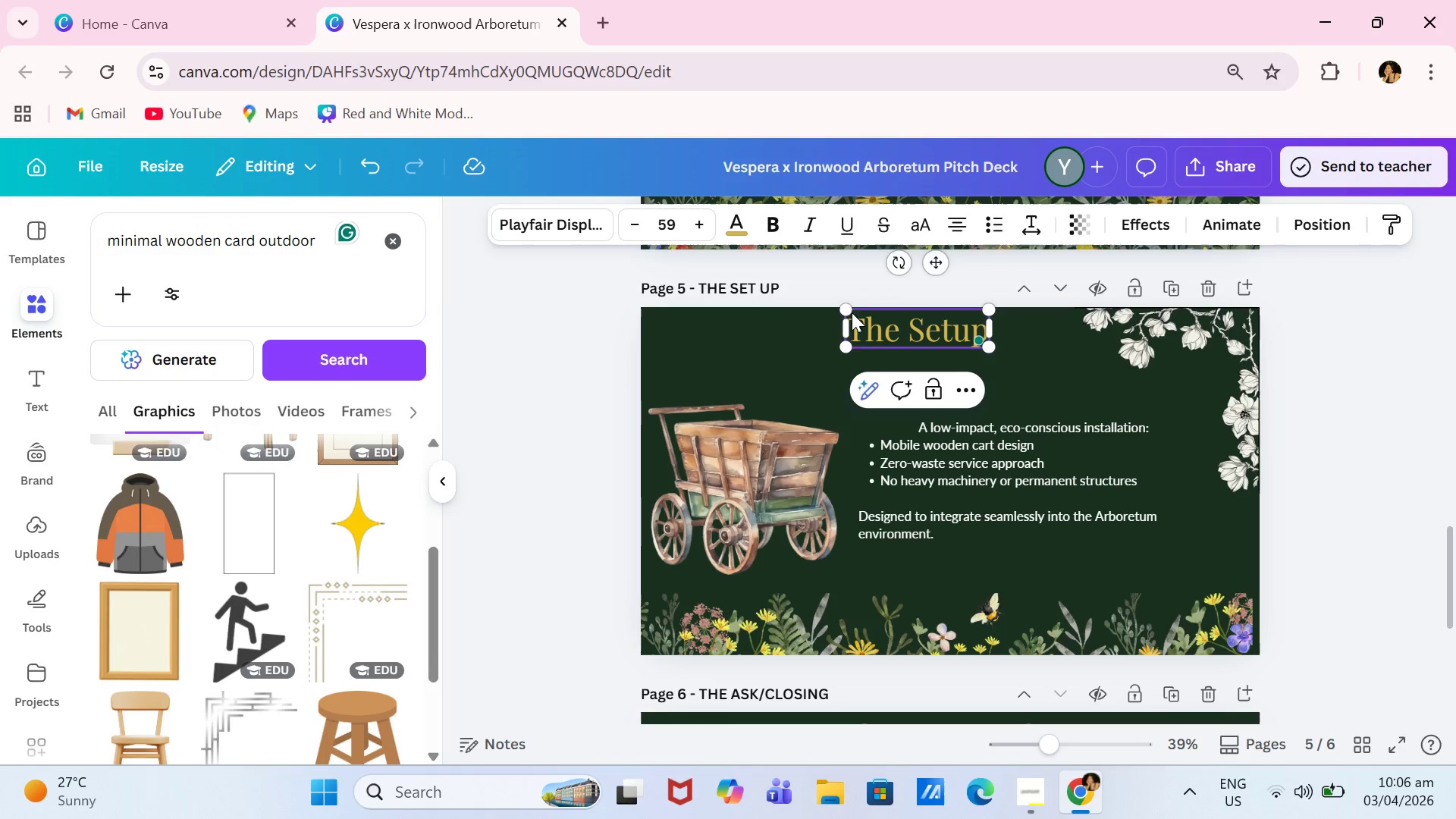 
left_click_drag(start_coordinate=[849, 312], to_coordinate=[886, 323])
 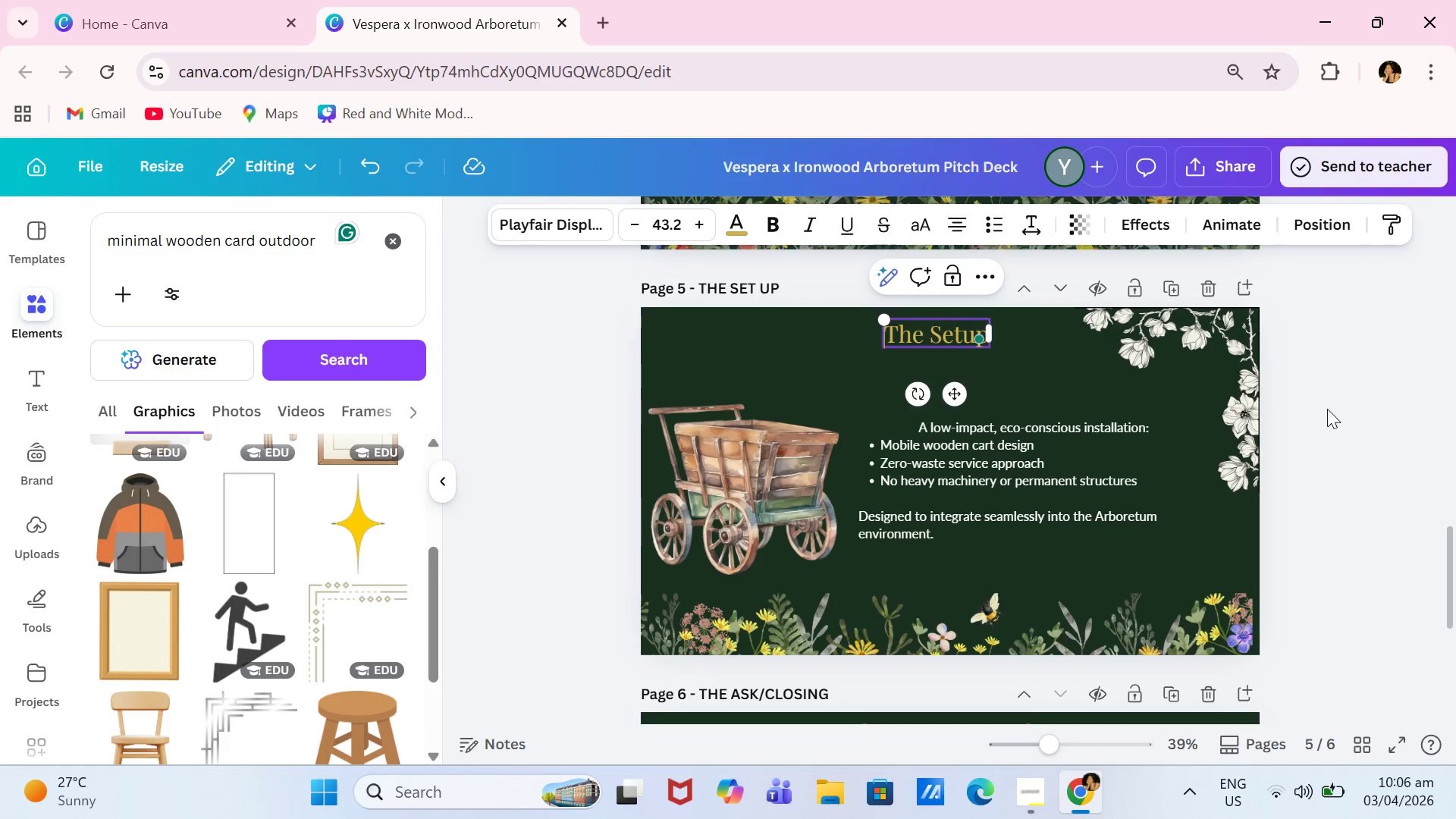 
left_click([1327, 409])
 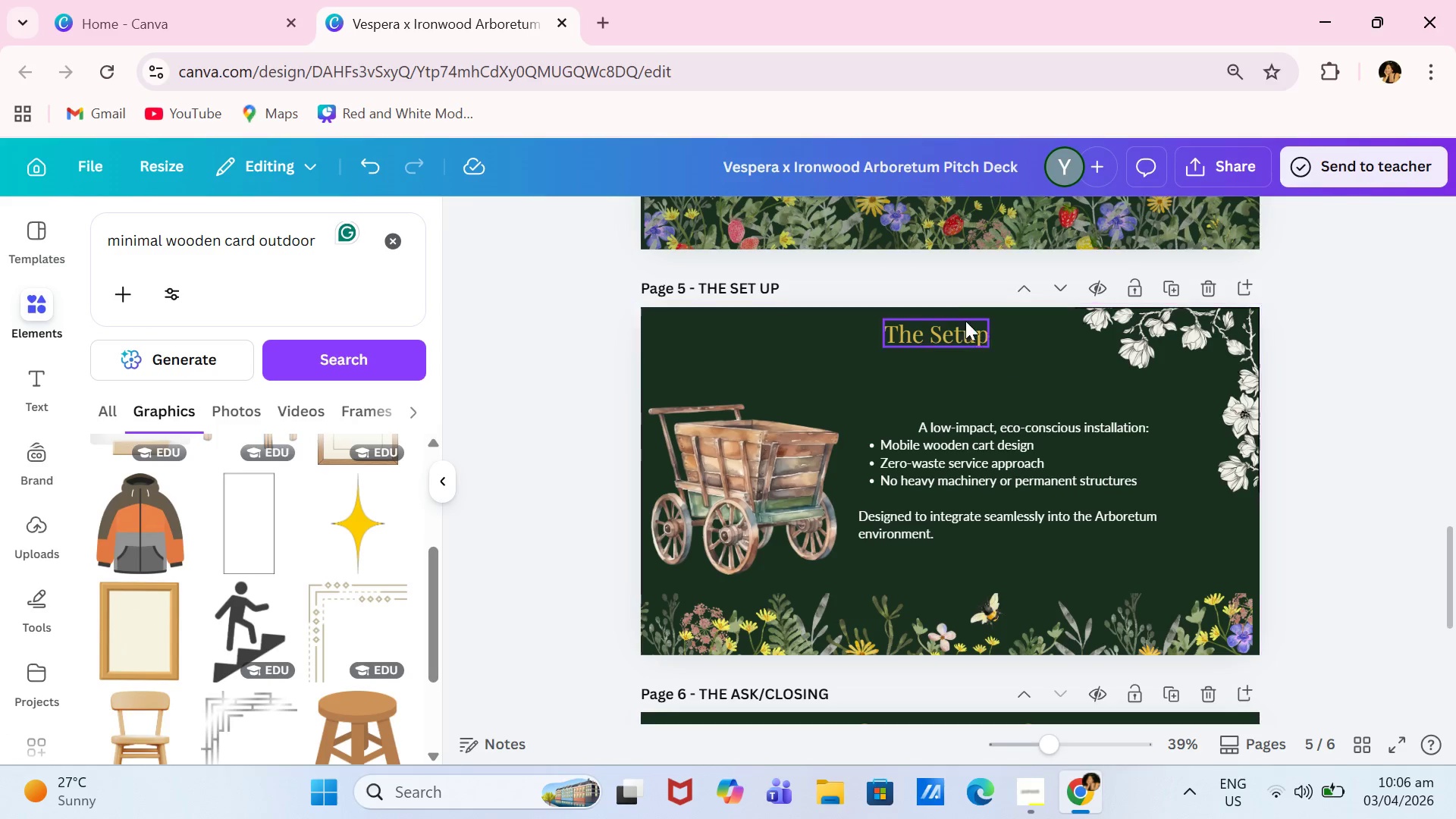 
left_click_drag(start_coordinate=[964, 318], to_coordinate=[970, 329])
 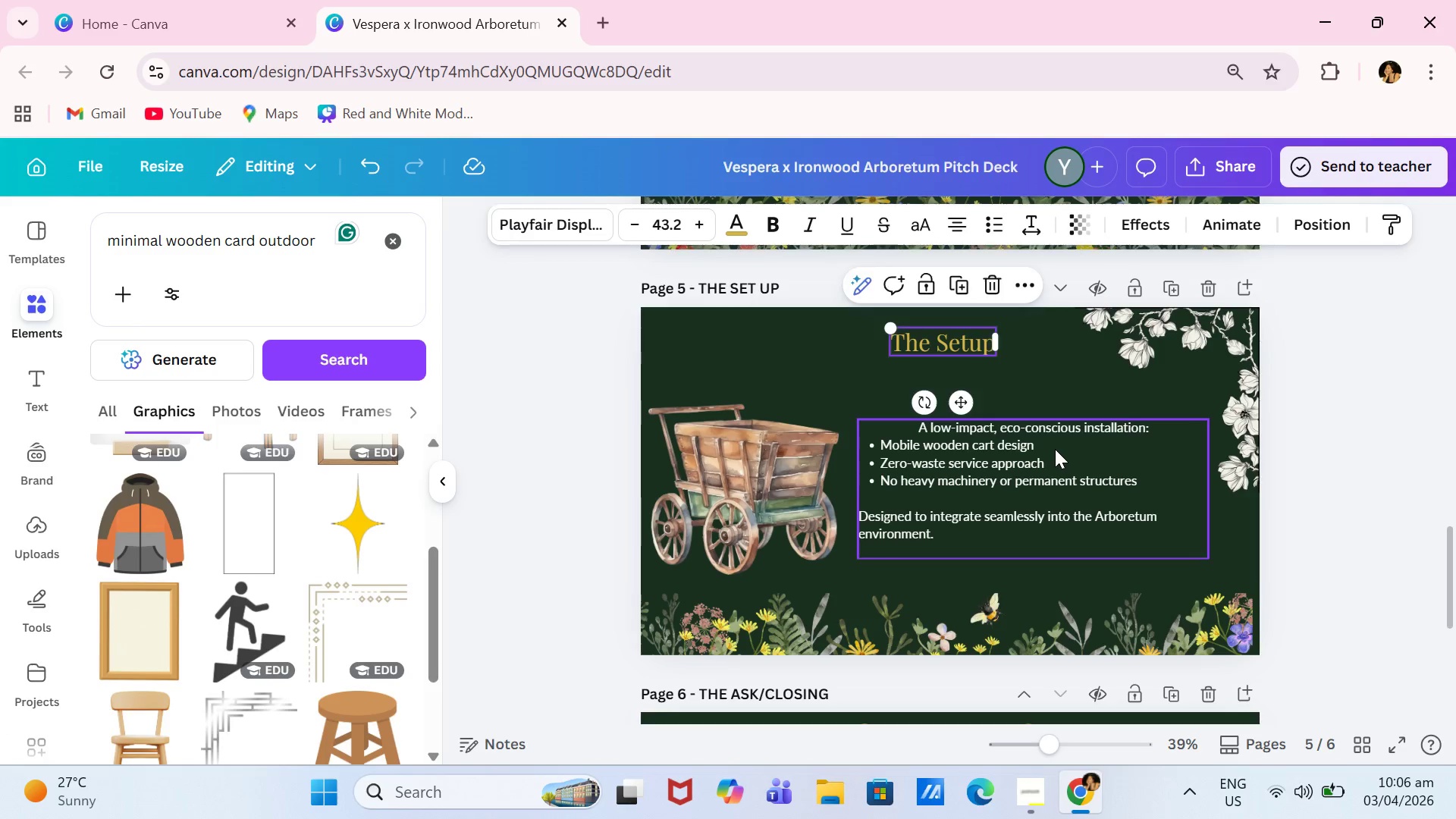 
left_click([1055, 449])
 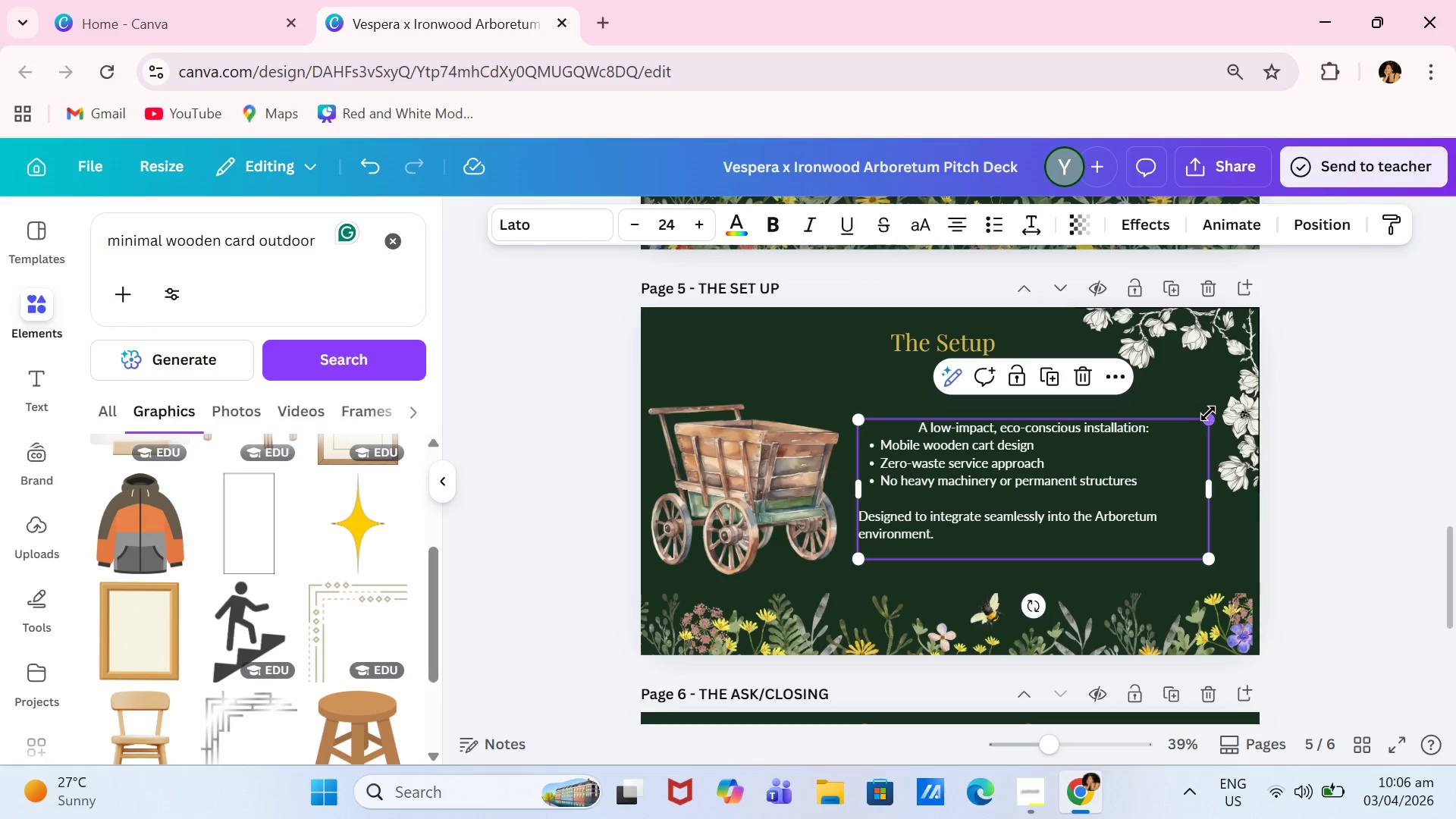 
left_click_drag(start_coordinate=[1209, 415], to_coordinate=[1261, 378])
 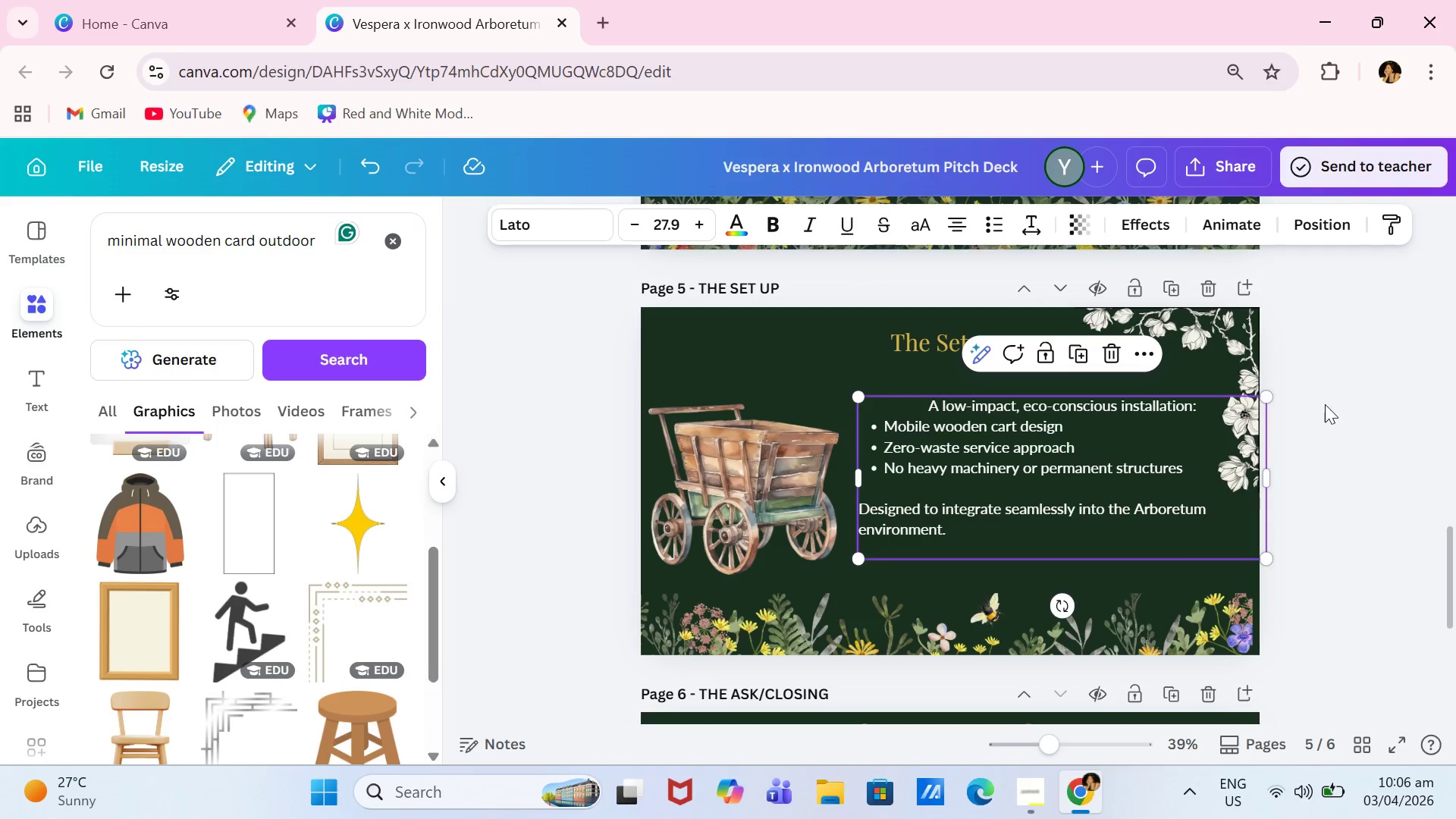 
left_click([1357, 404])
 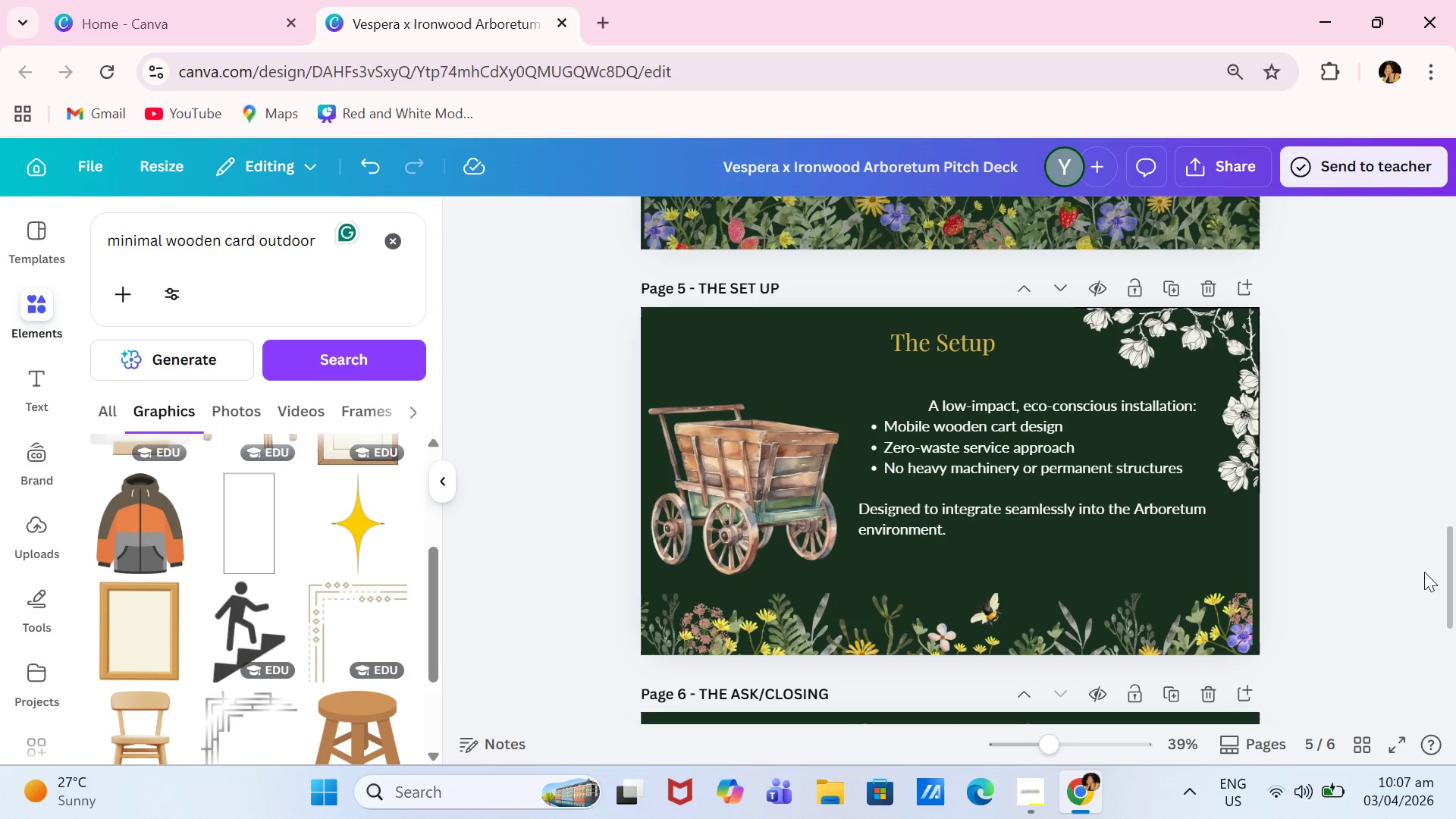 
wait(10.81)
 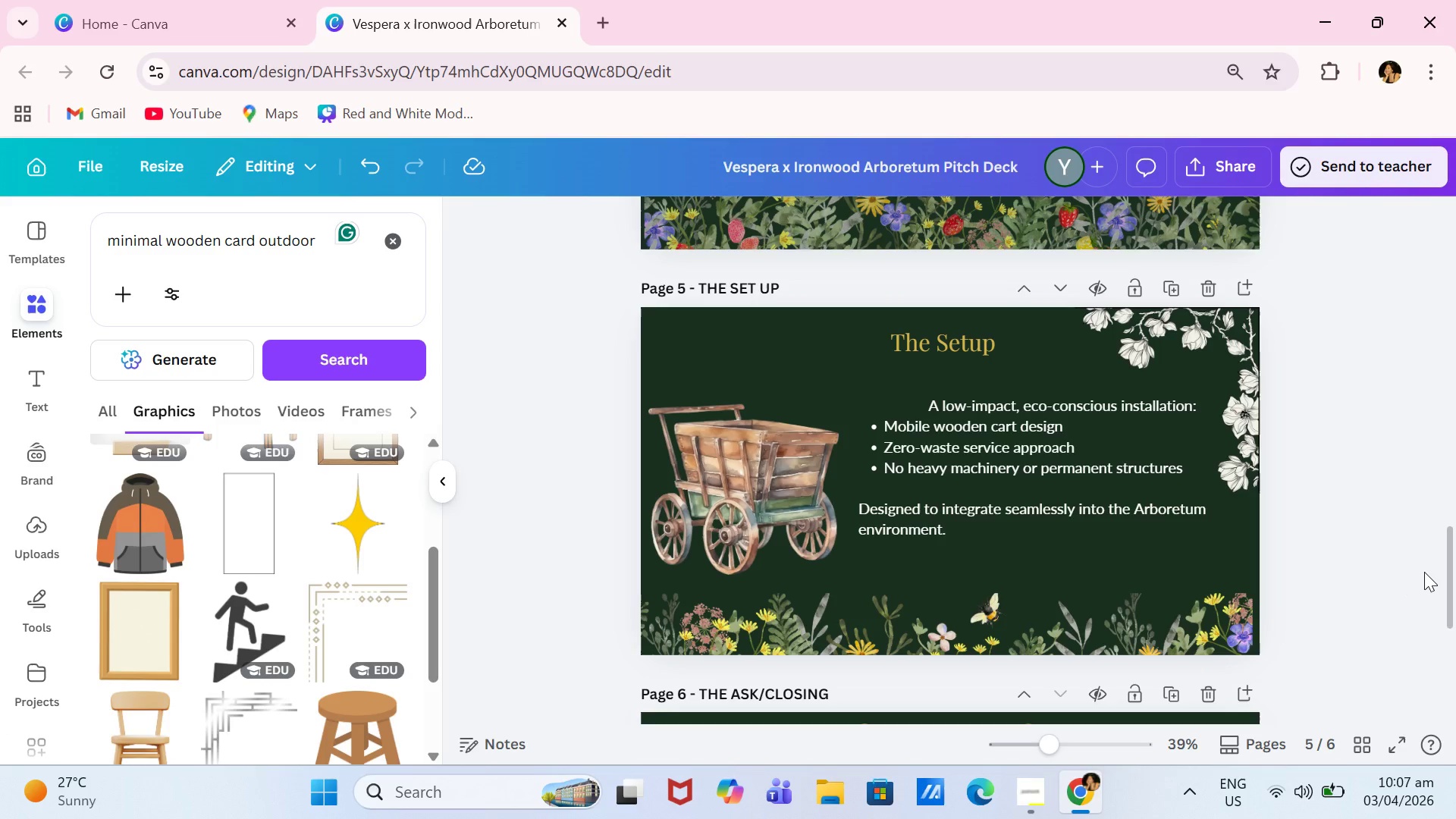 
scroll: coordinate [972, 466], scroll_direction: down, amount: 3.0
 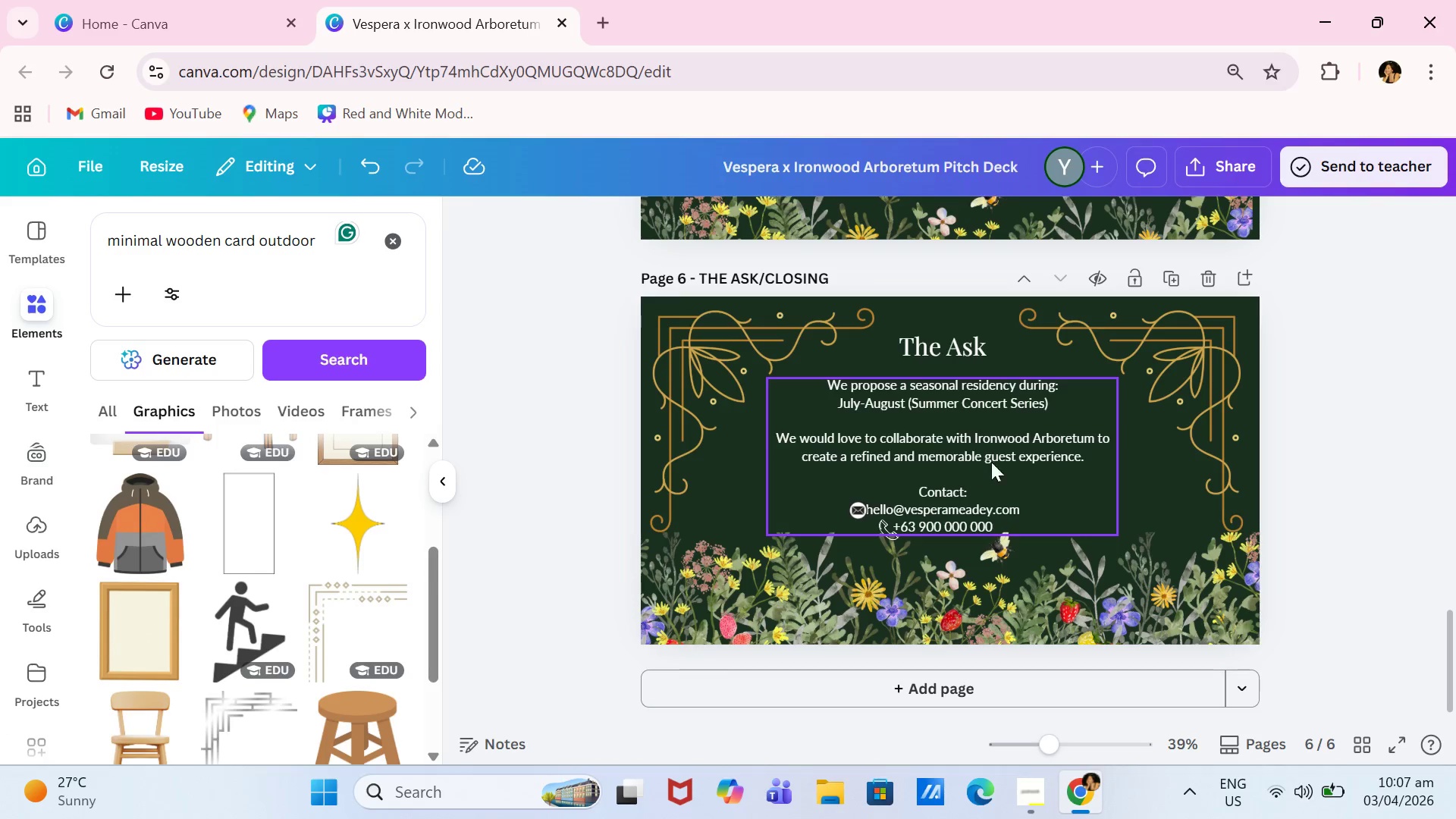 
wait(7.42)
 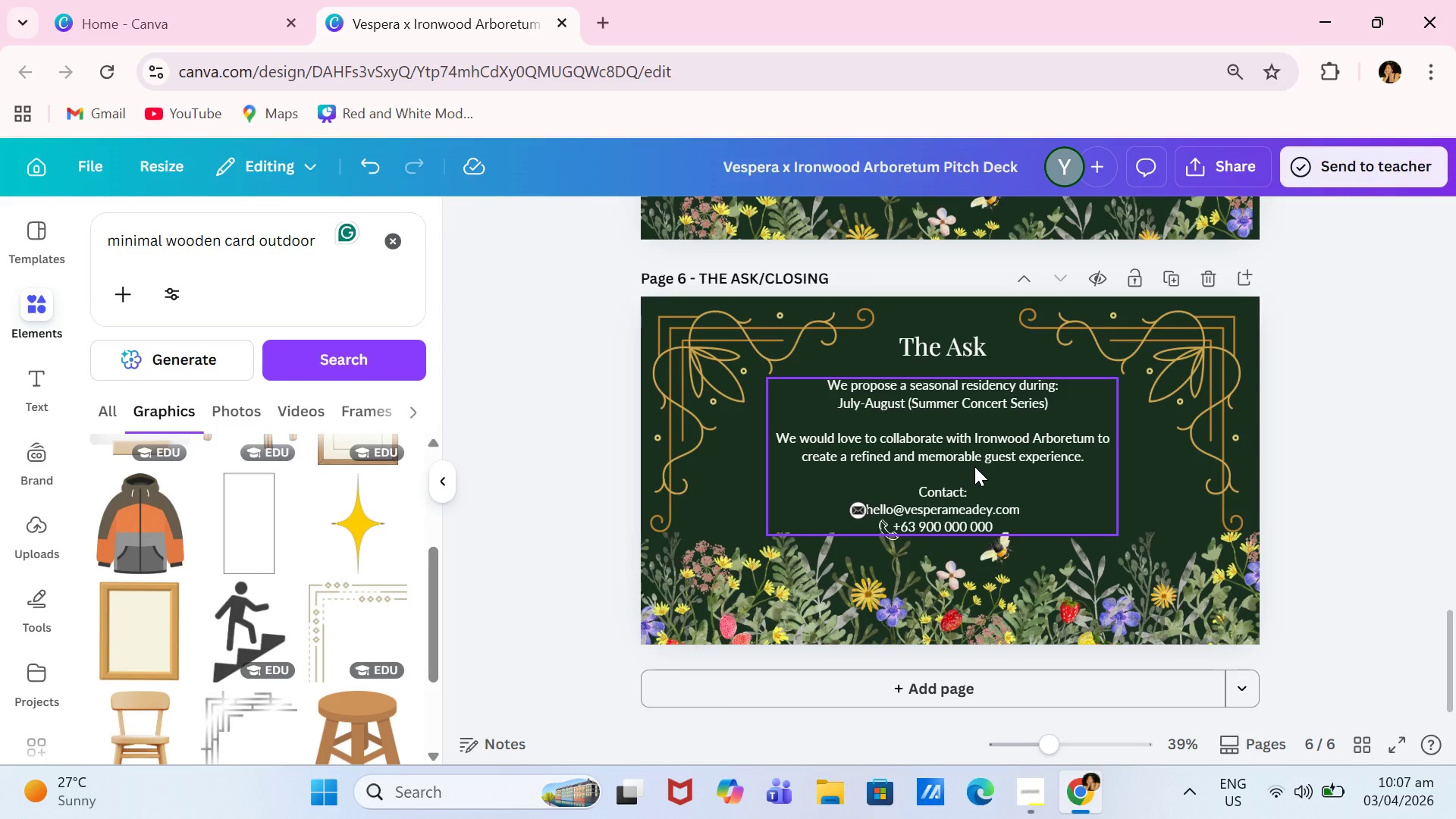 
left_click_drag(start_coordinate=[998, 586], to_coordinate=[999, 610])
 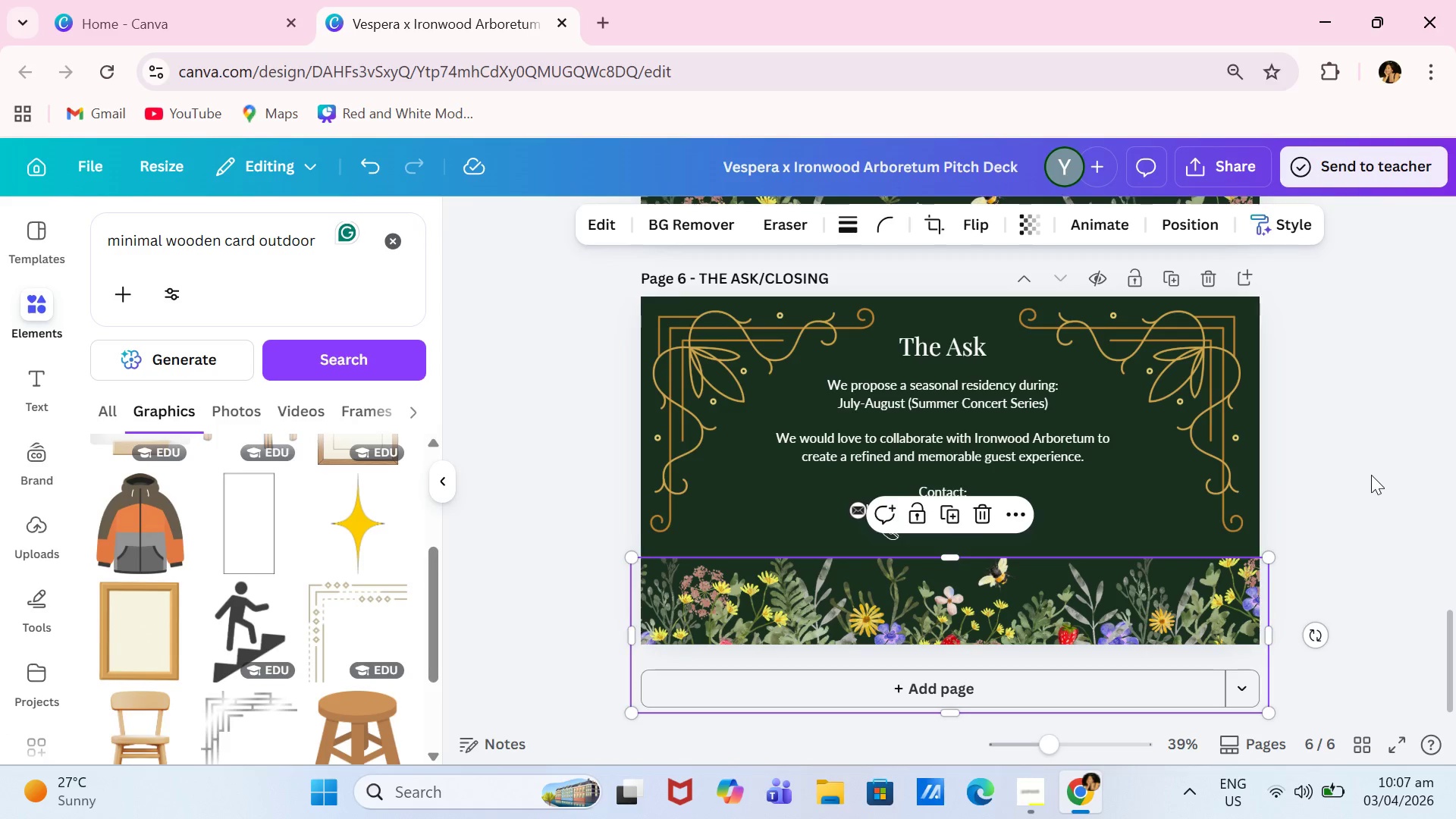 
left_click([1371, 475])
 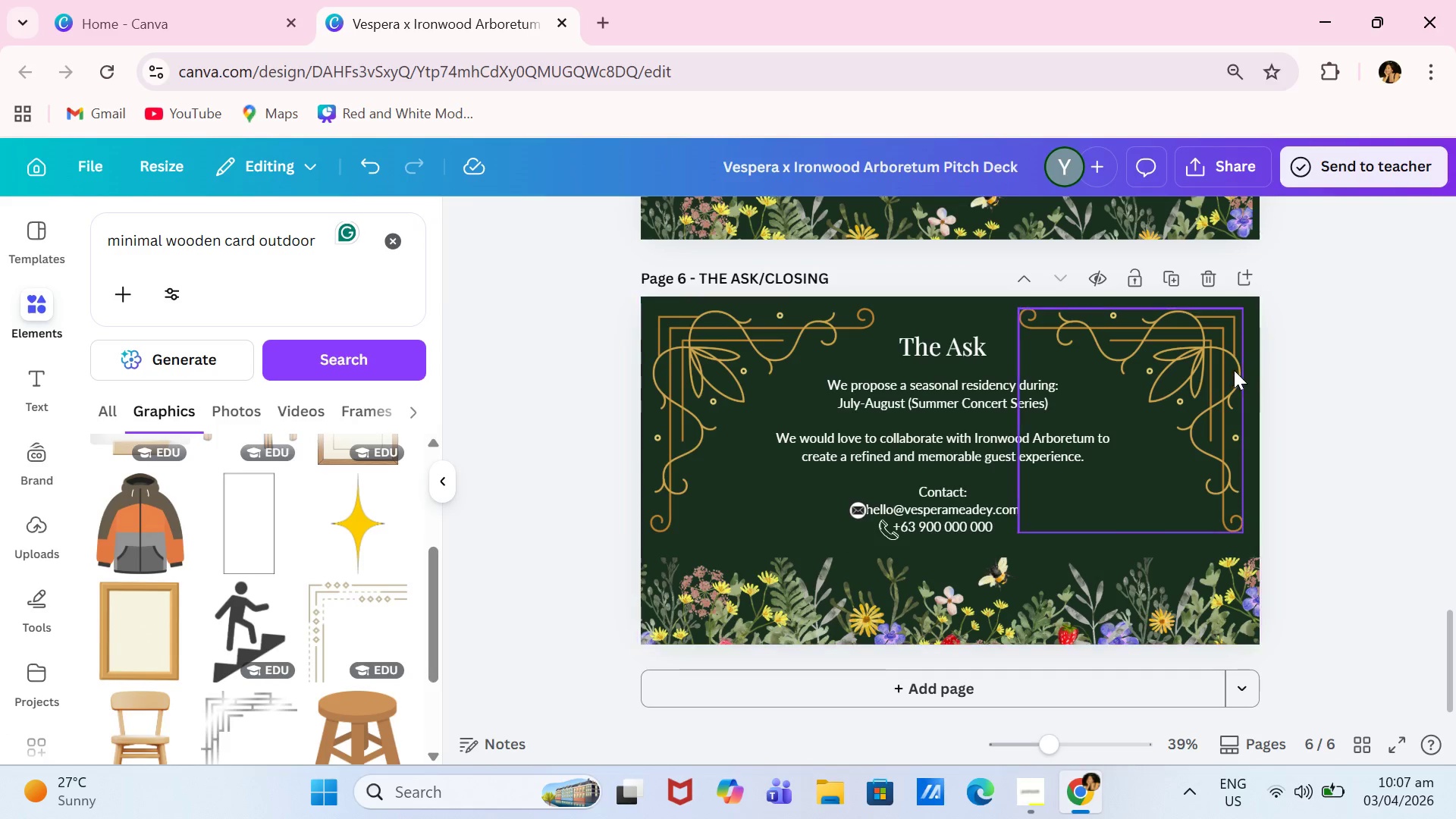 
left_click_drag(start_coordinate=[1221, 375], to_coordinate=[1238, 369])
 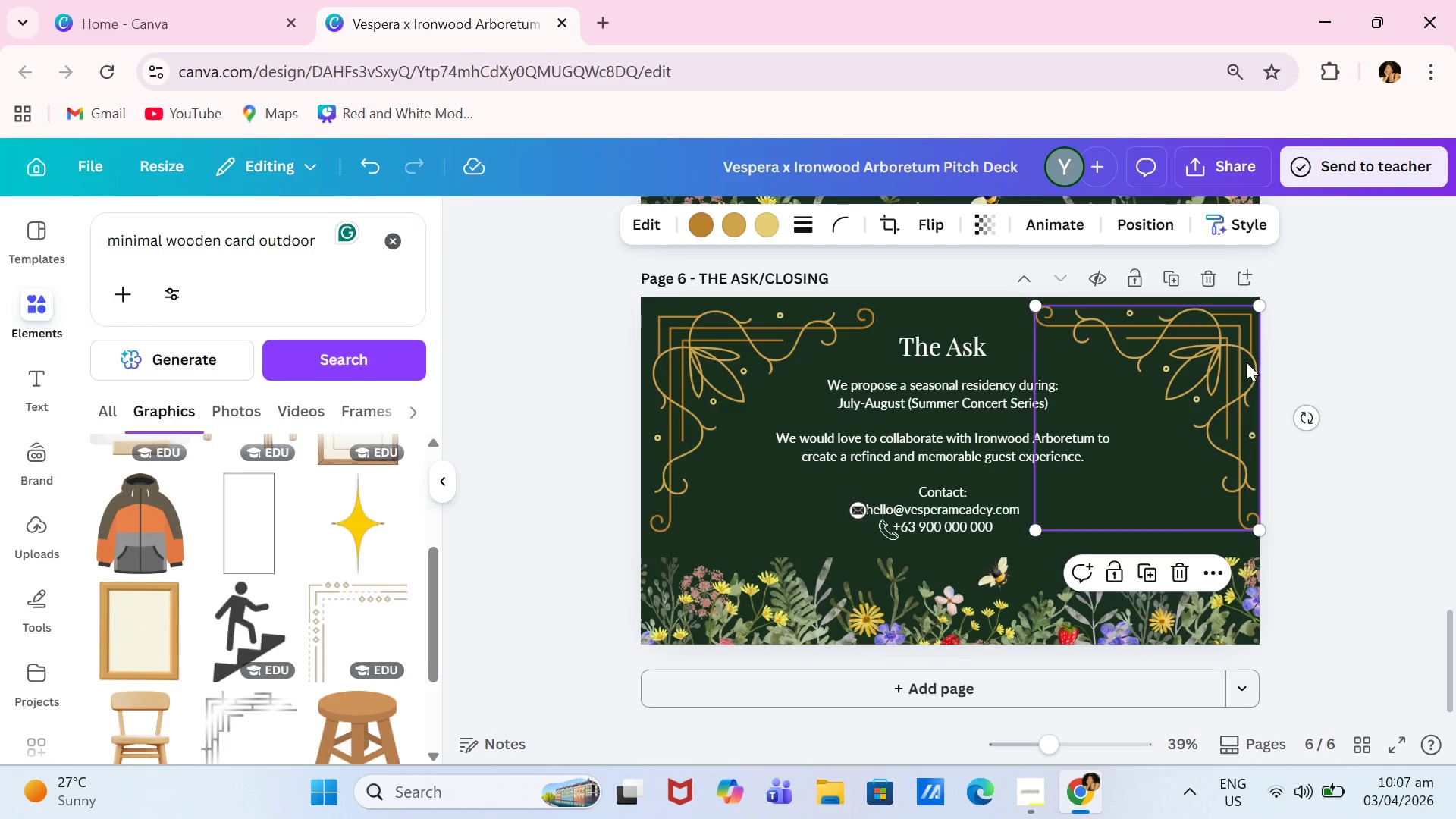 
left_click_drag(start_coordinate=[1246, 362], to_coordinate=[1247, 353])
 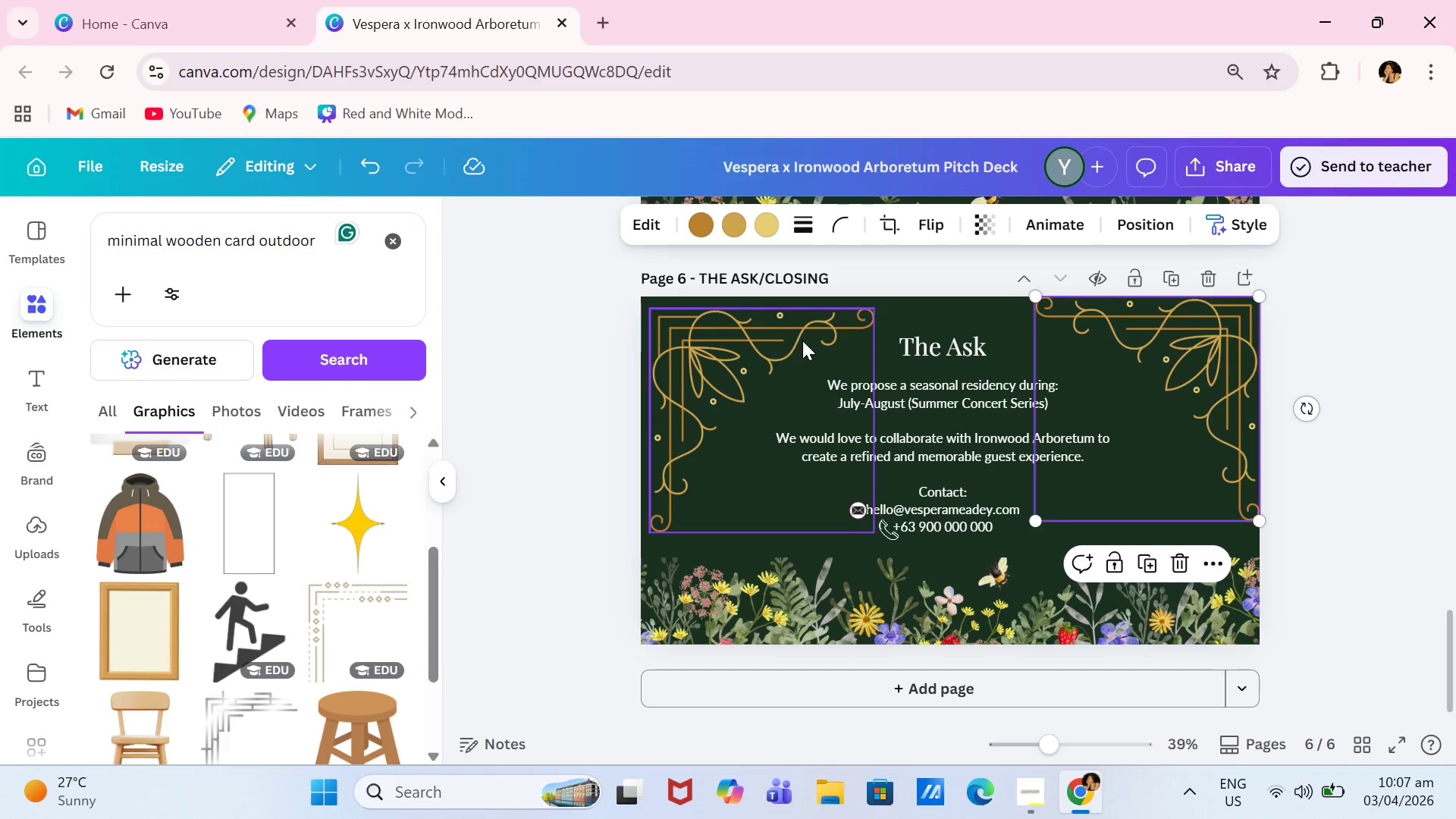 
left_click_drag(start_coordinate=[790, 340], to_coordinate=[776, 324])
 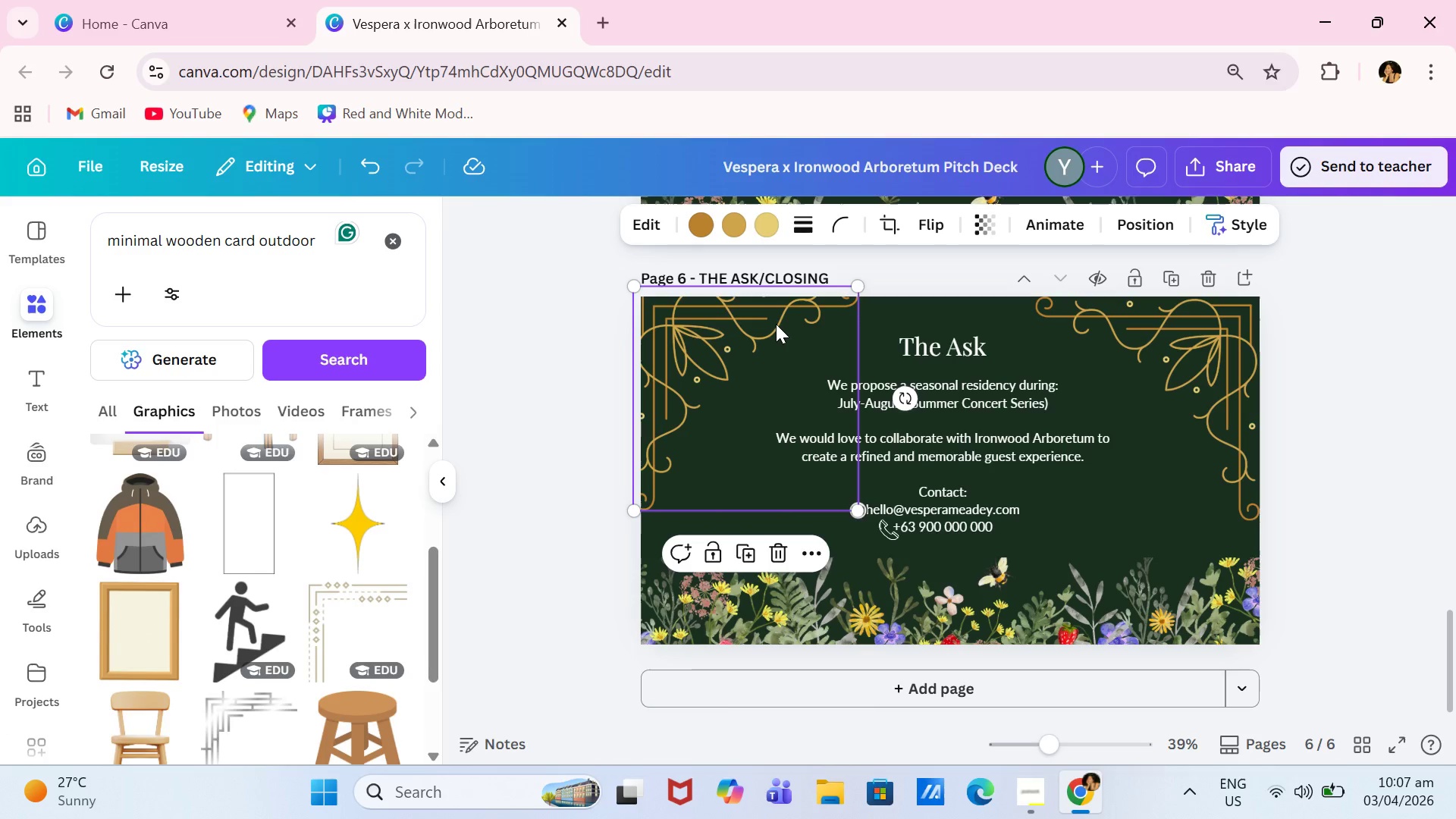 
left_click_drag(start_coordinate=[776, 324], to_coordinate=[780, 331])
 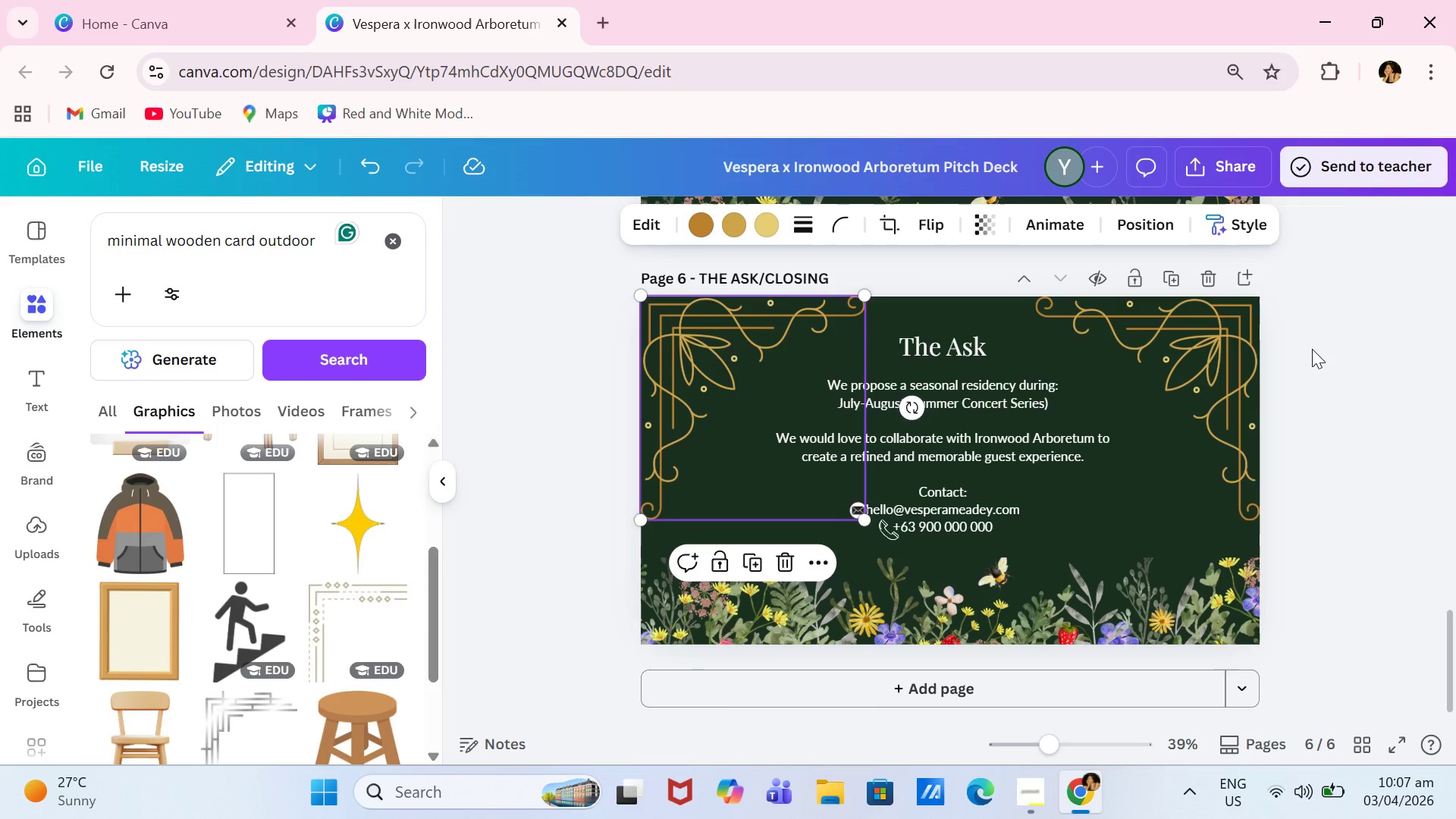 
left_click_drag(start_coordinate=[1313, 349], to_coordinate=[1317, 350])
 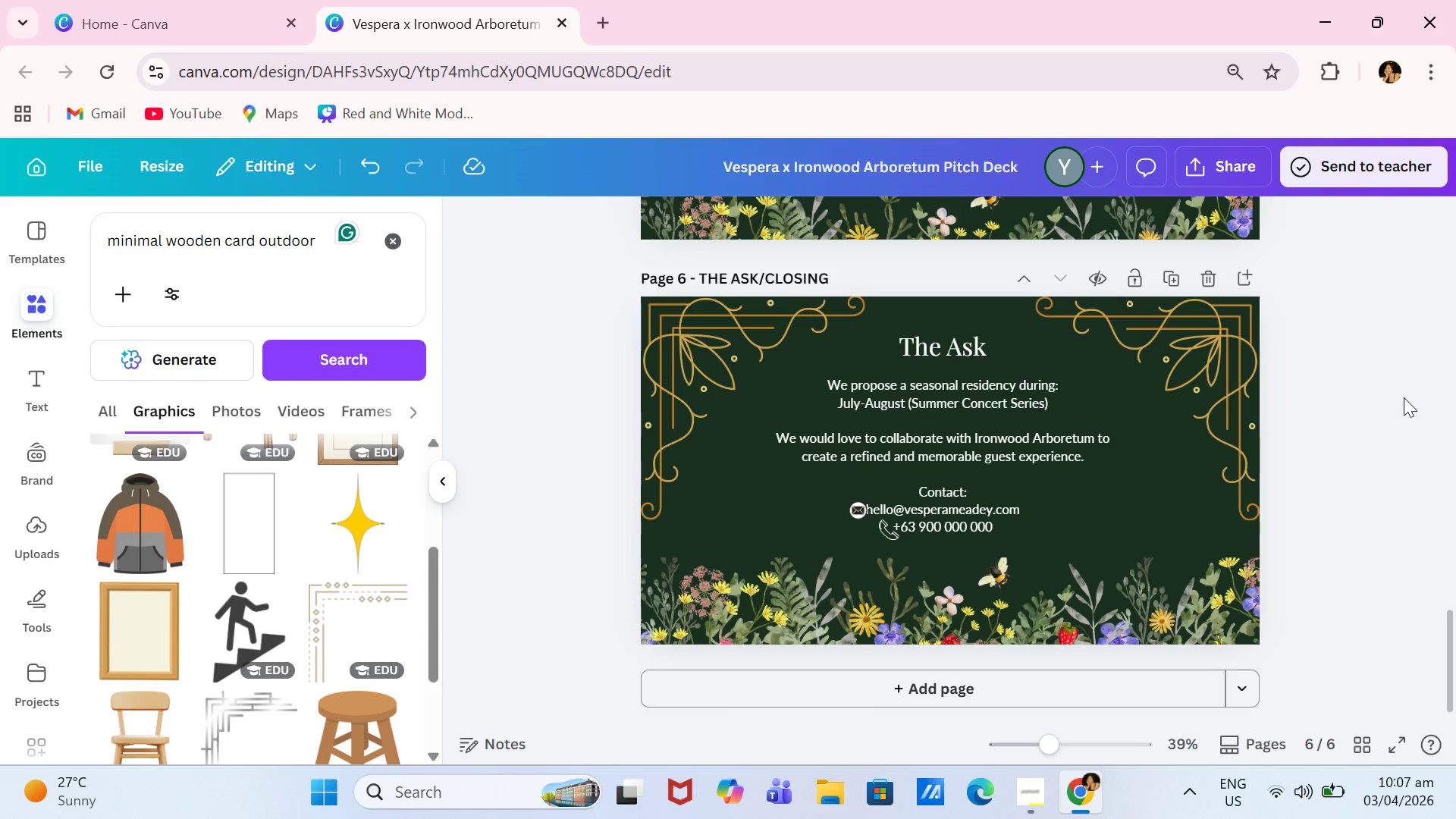 
scroll: coordinate [1398, 408], scroll_direction: down, amount: 1.0
 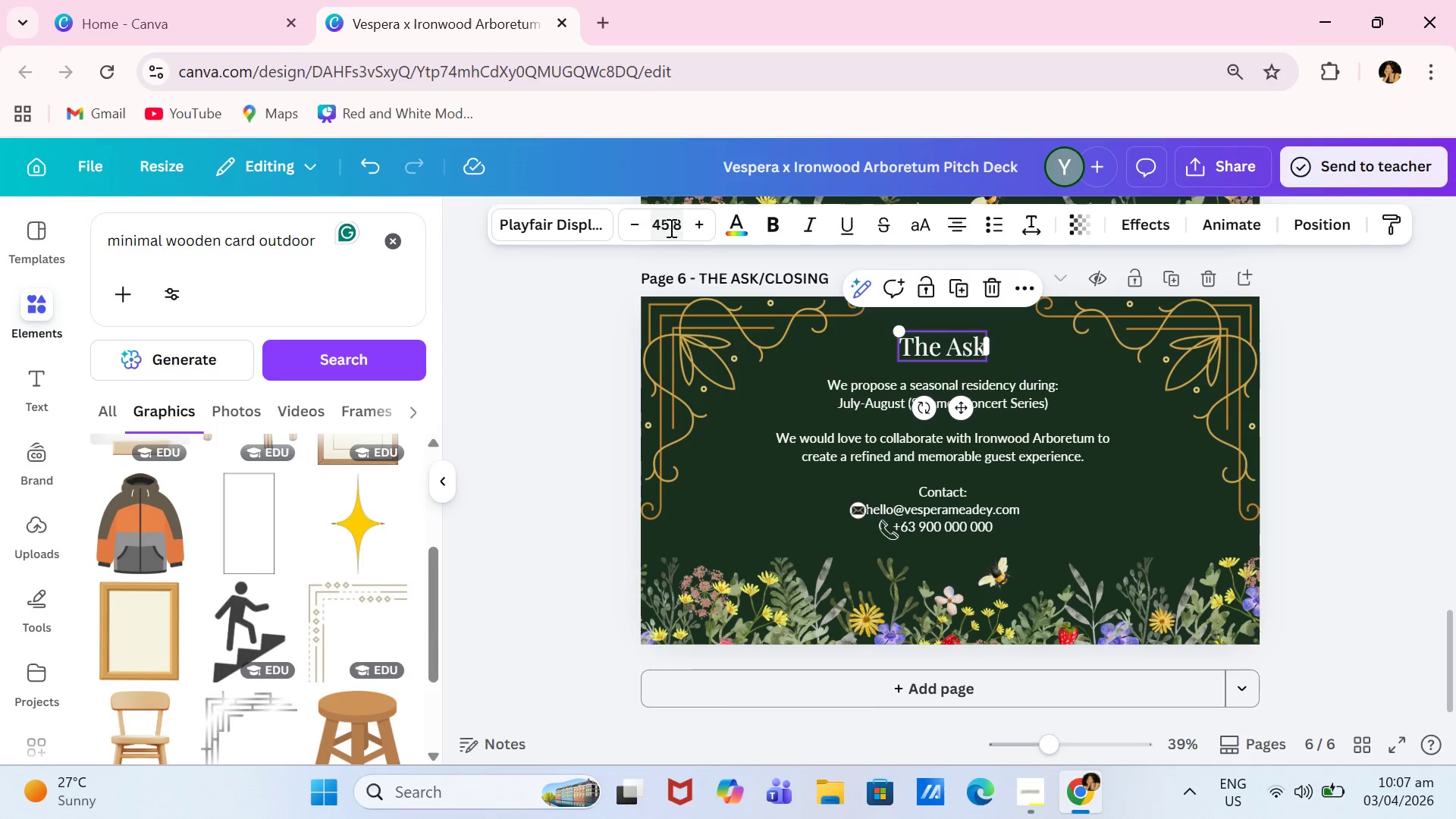 
left_click([747, 229])
 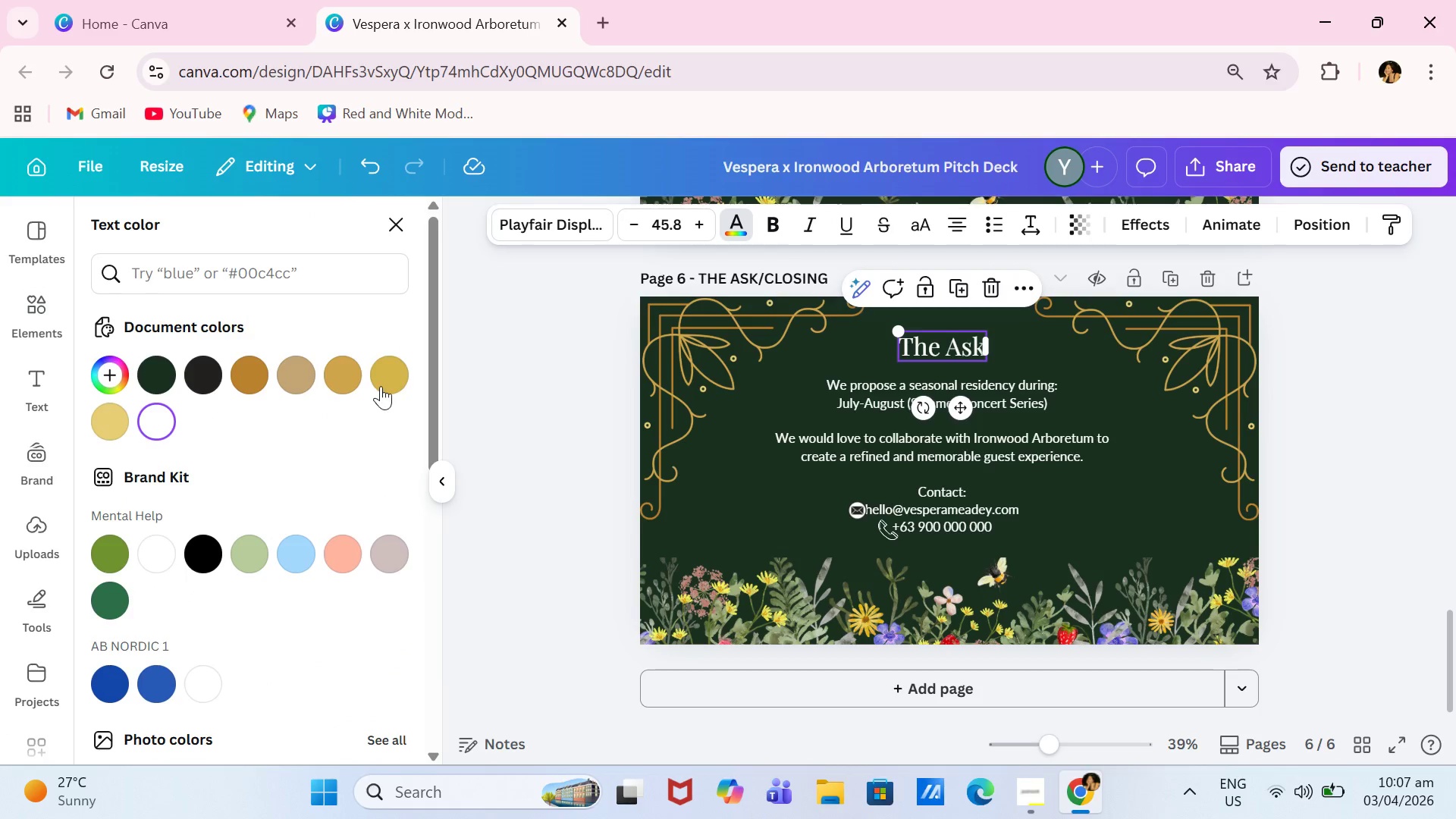 
left_click([381, 386])
 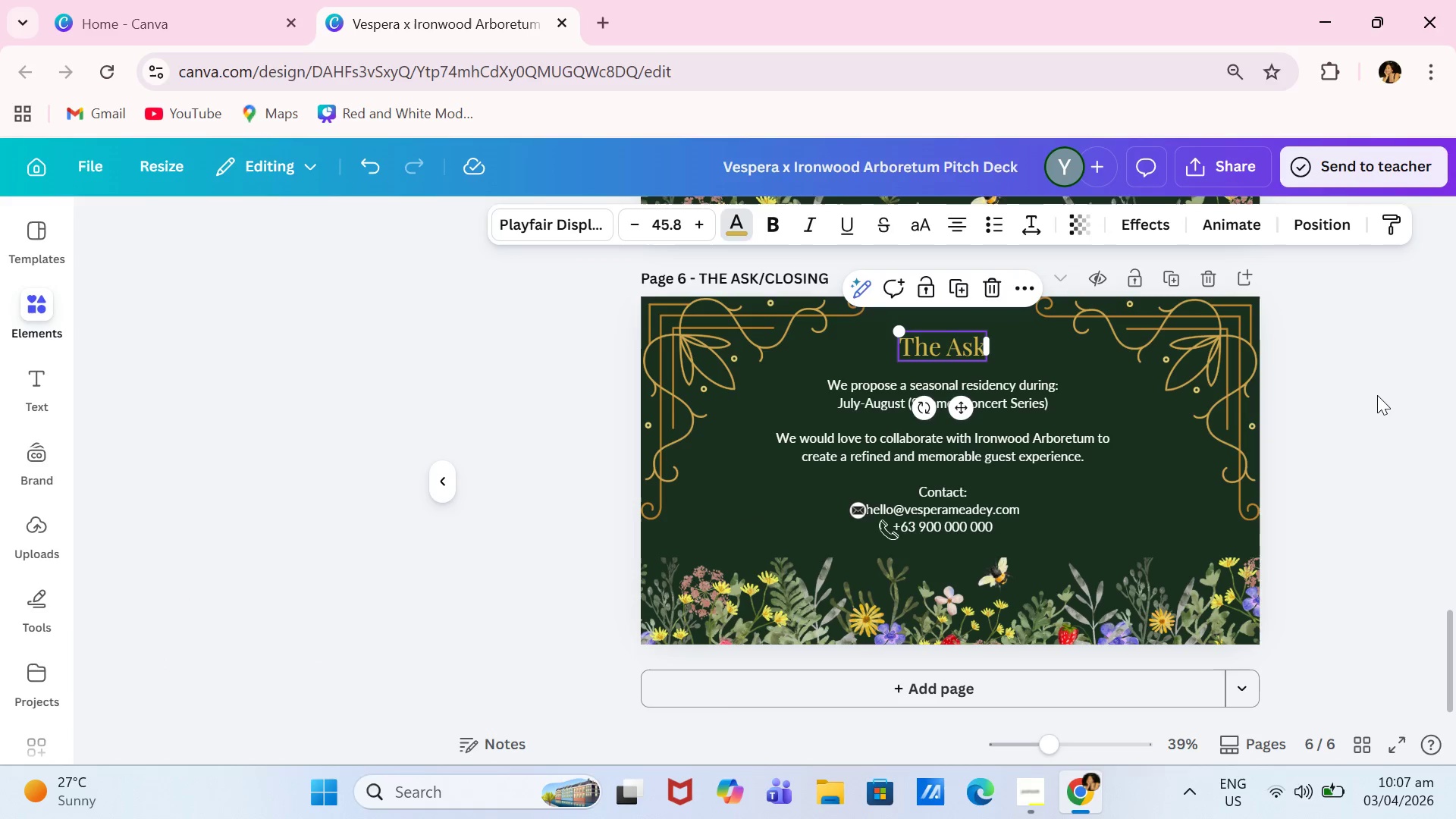 
double_click([1377, 395])
 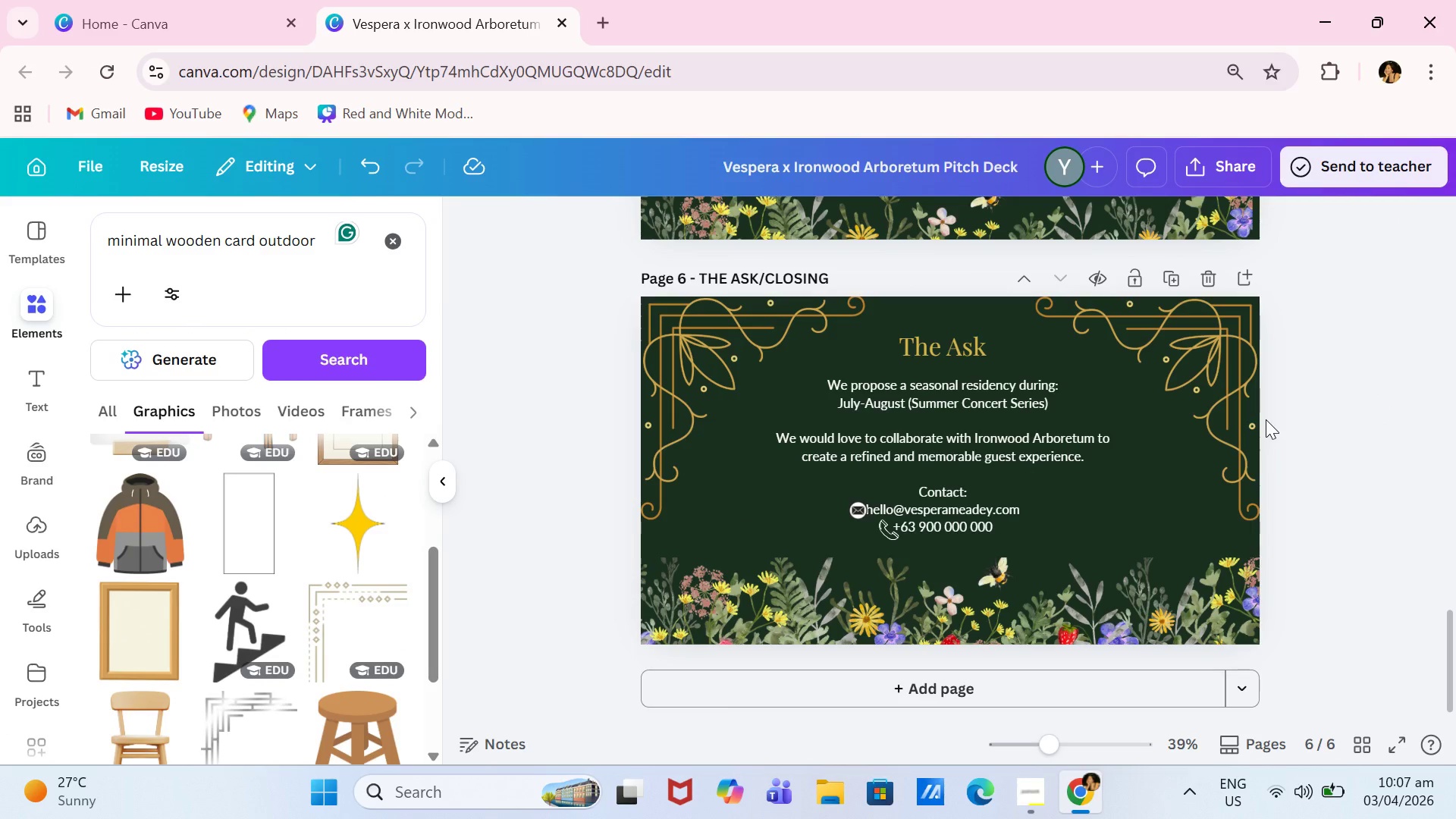 
wait(8.08)
 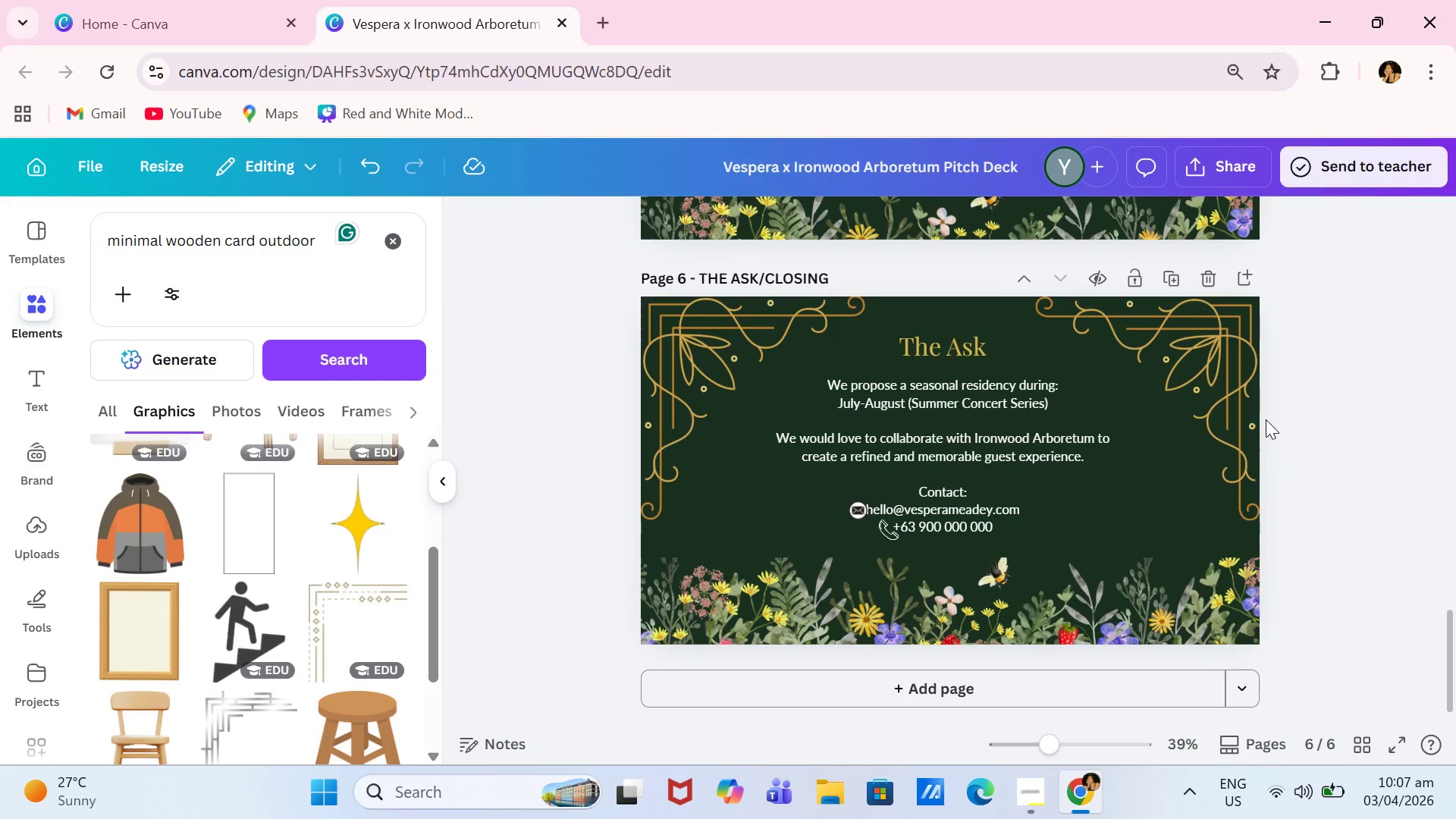 
scroll: coordinate [1353, 478], scroll_direction: down, amount: 3.0
 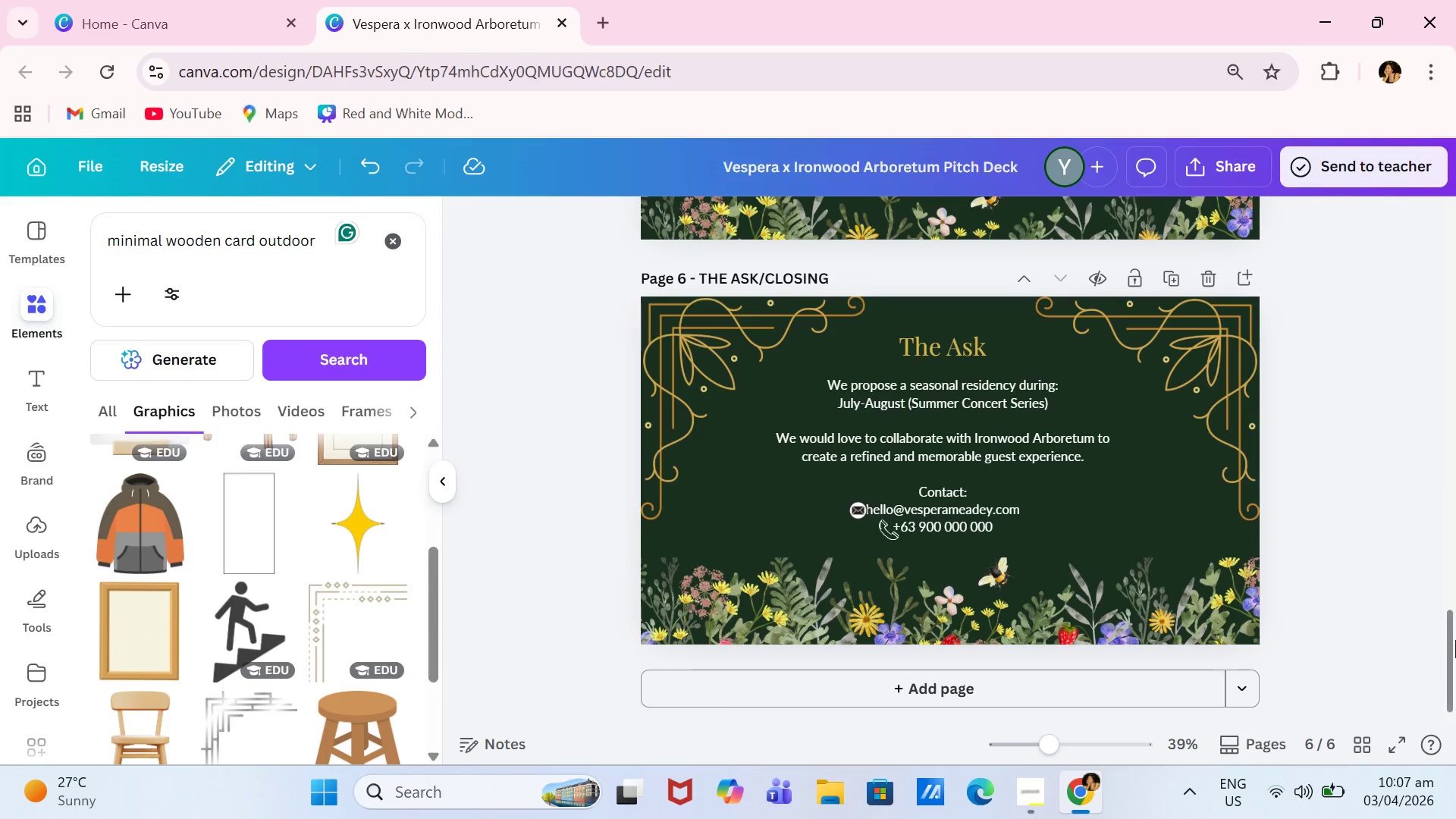 
left_click_drag(start_coordinate=[1455, 640], to_coordinate=[1455, 557])
 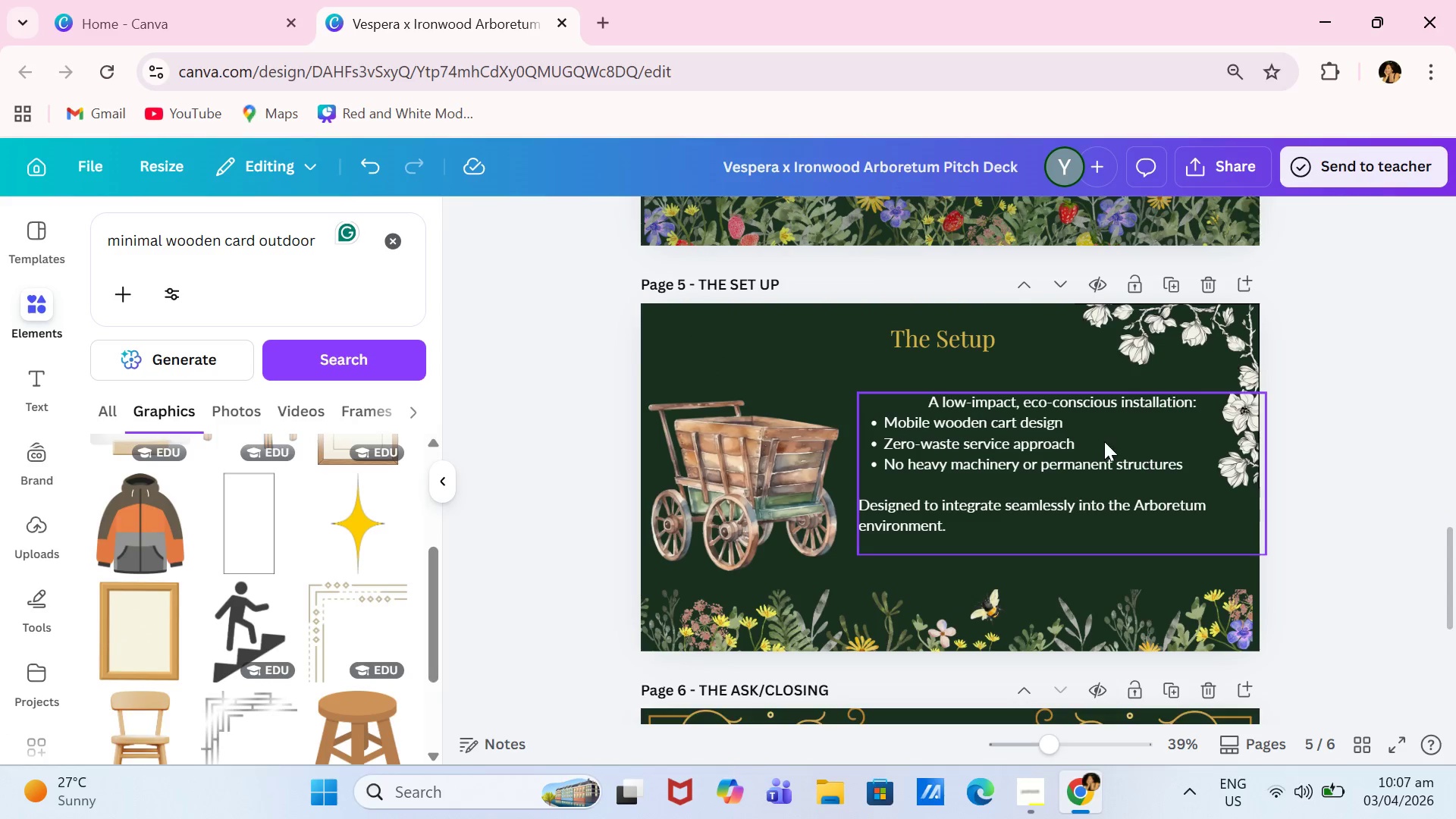 
left_click_drag(start_coordinate=[1104, 441], to_coordinate=[1097, 444])
 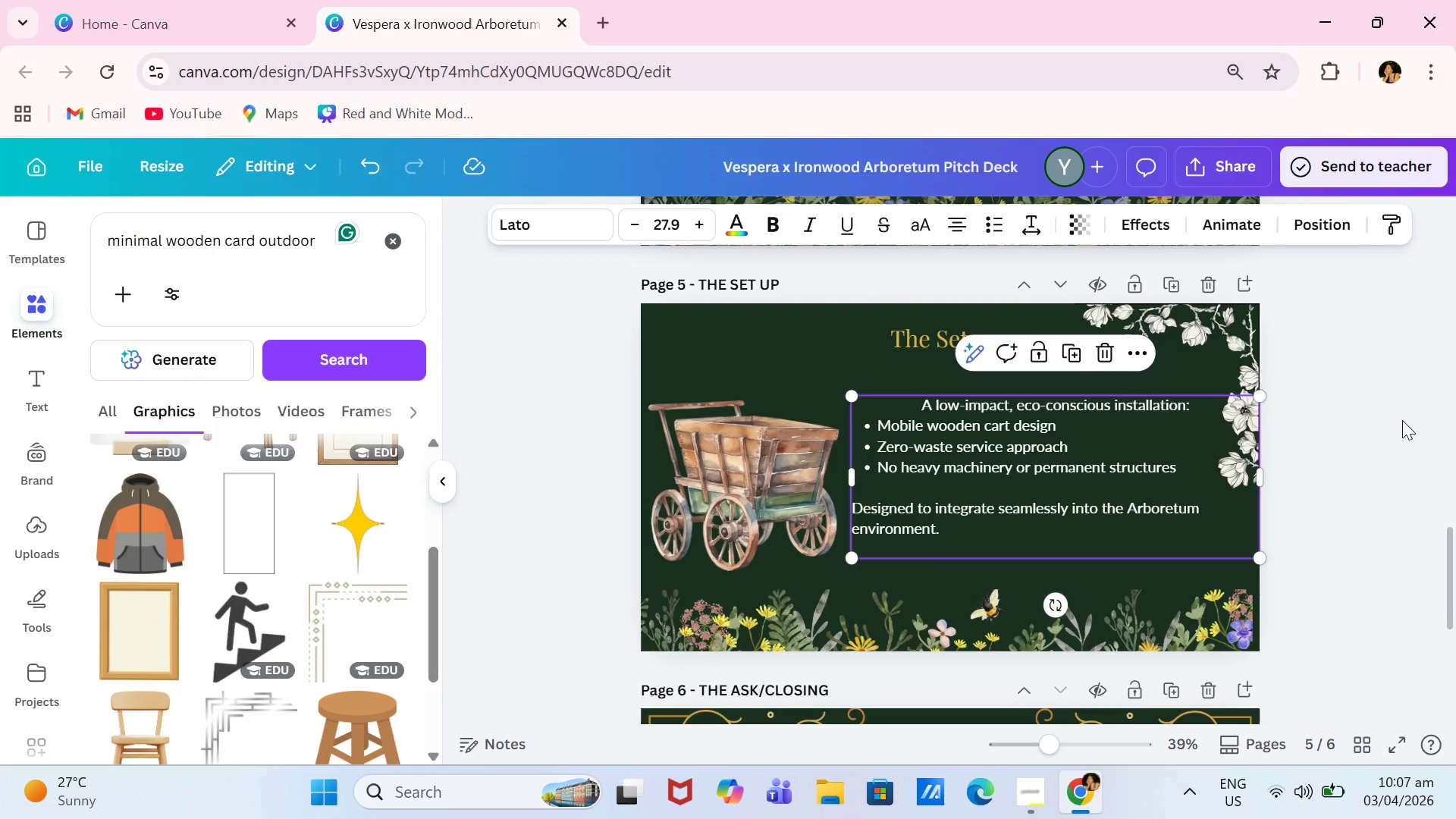 
left_click([1427, 419])
 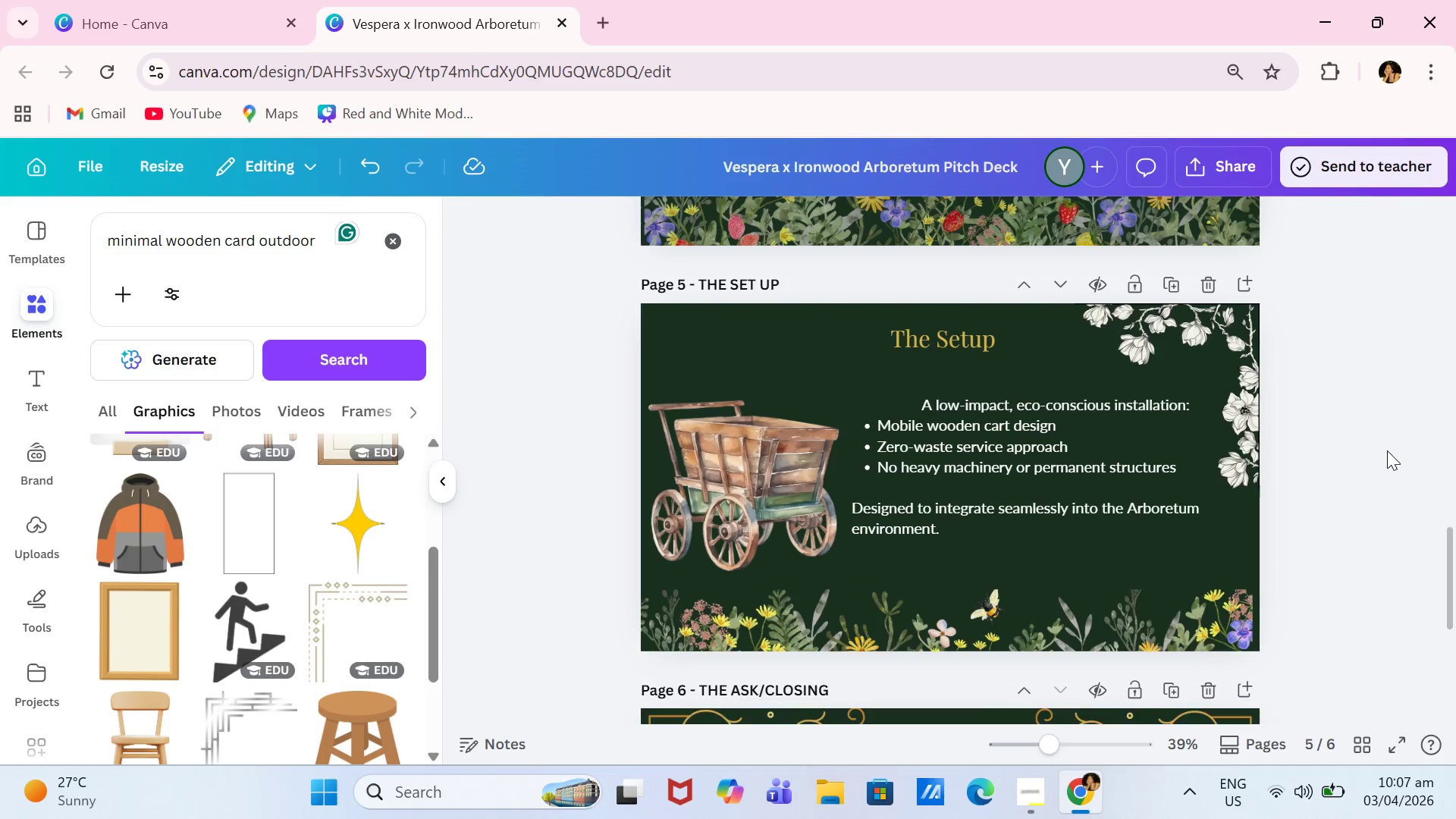 
scroll: coordinate [1389, 450], scroll_direction: up, amount: 4.0
 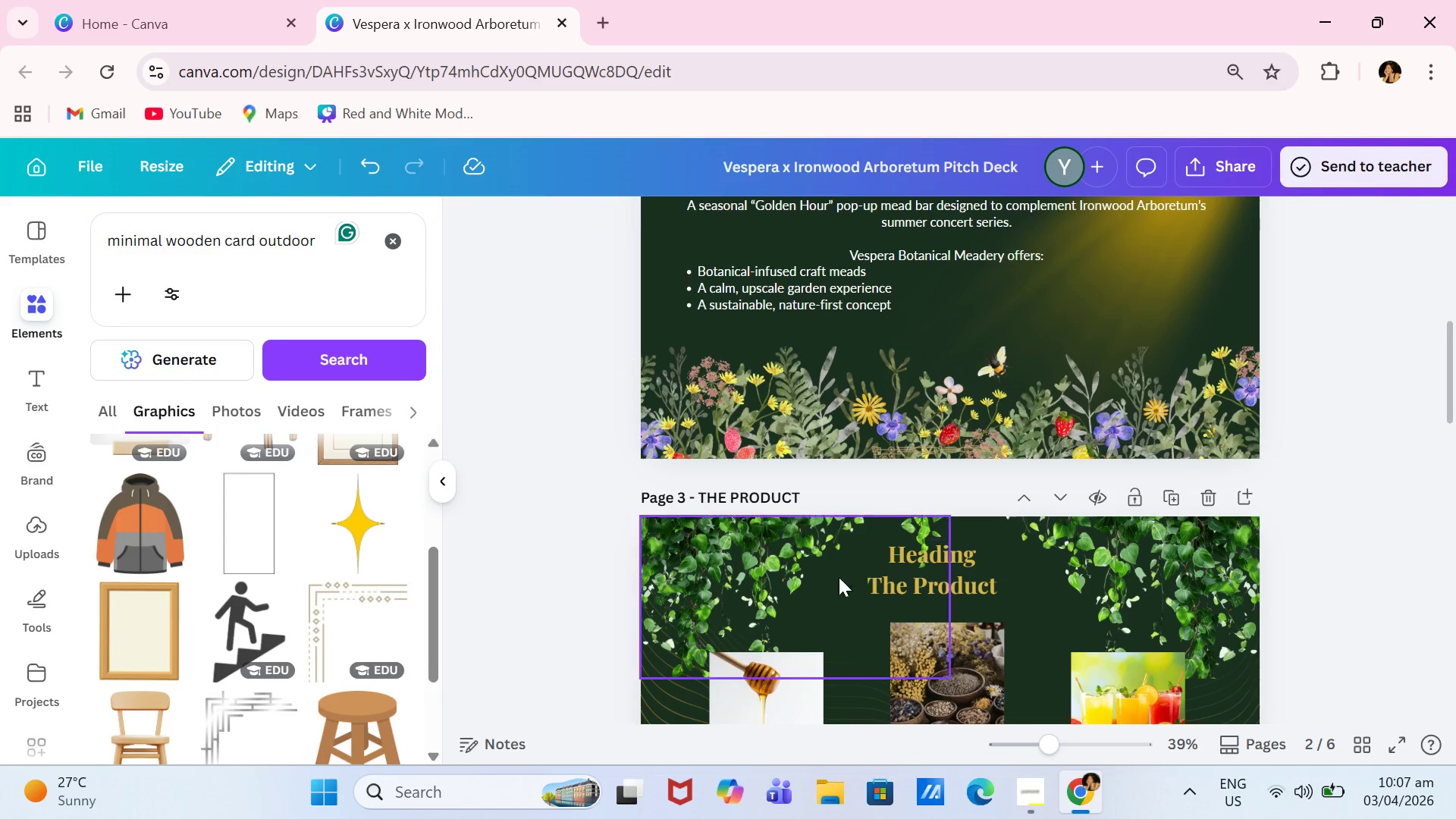 
left_click_drag(start_coordinate=[795, 581], to_coordinate=[789, 532])
 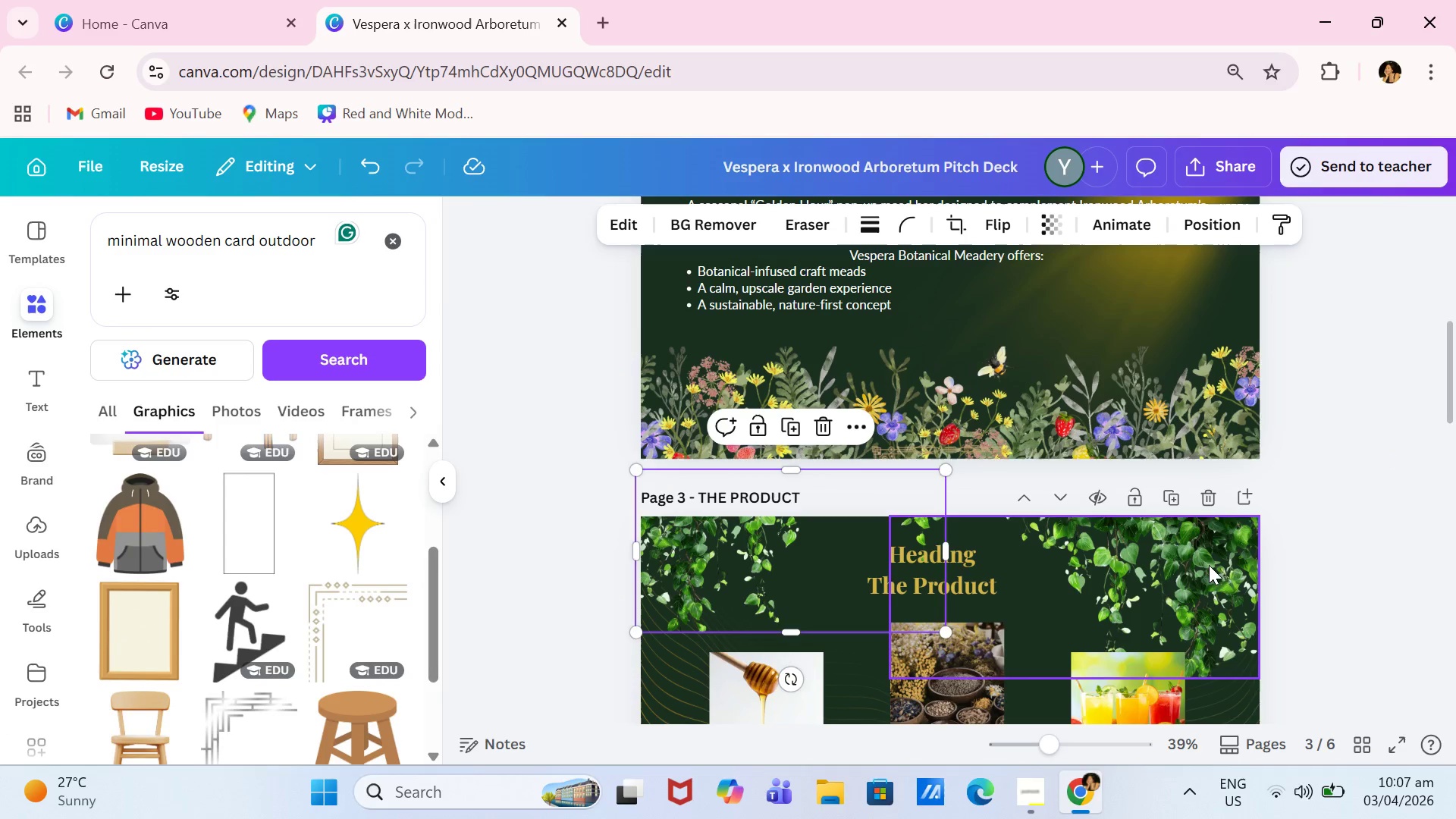 
left_click_drag(start_coordinate=[1209, 565], to_coordinate=[1220, 510])
 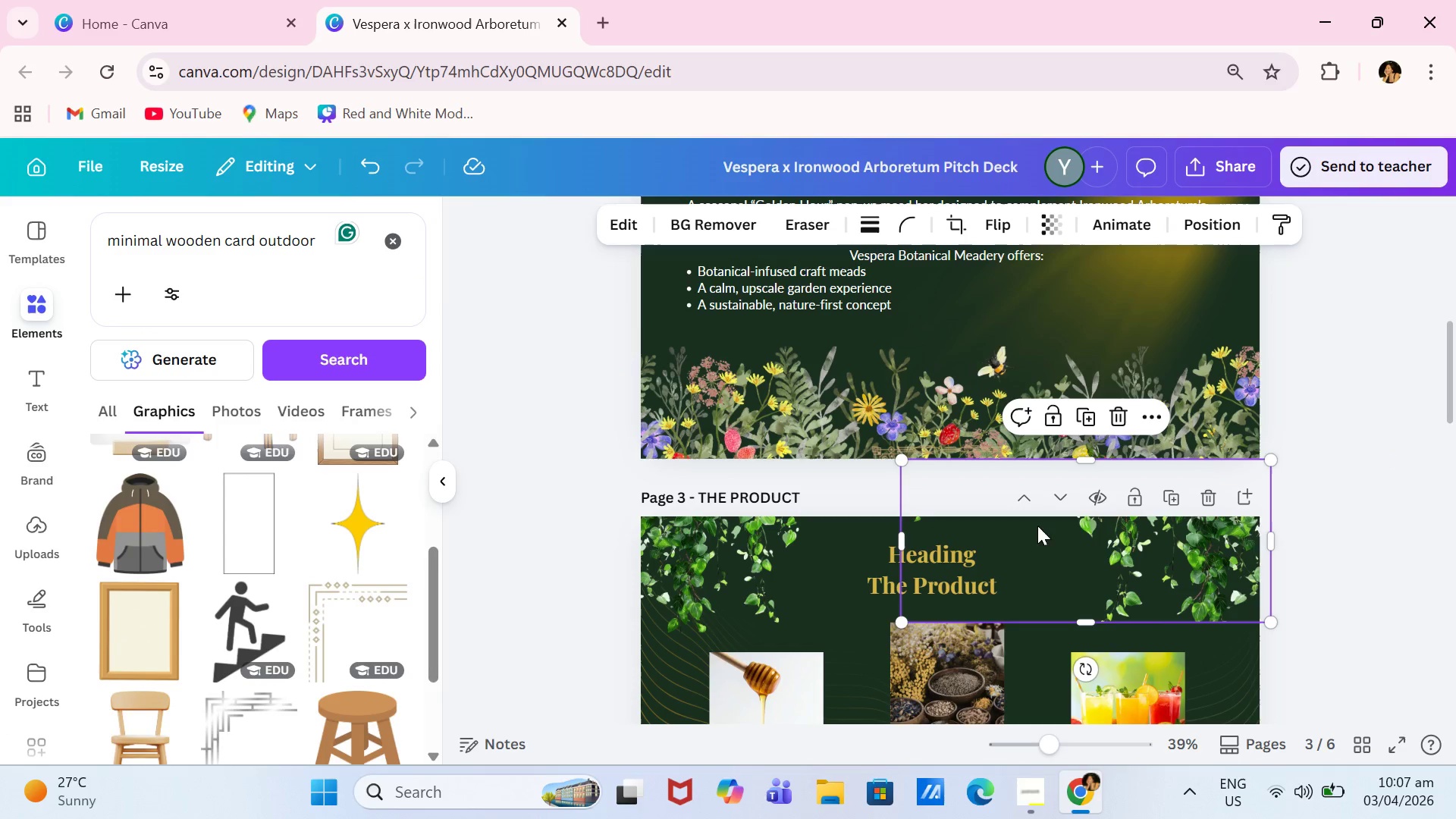 
left_click_drag(start_coordinate=[1128, 548], to_coordinate=[1125, 538])
 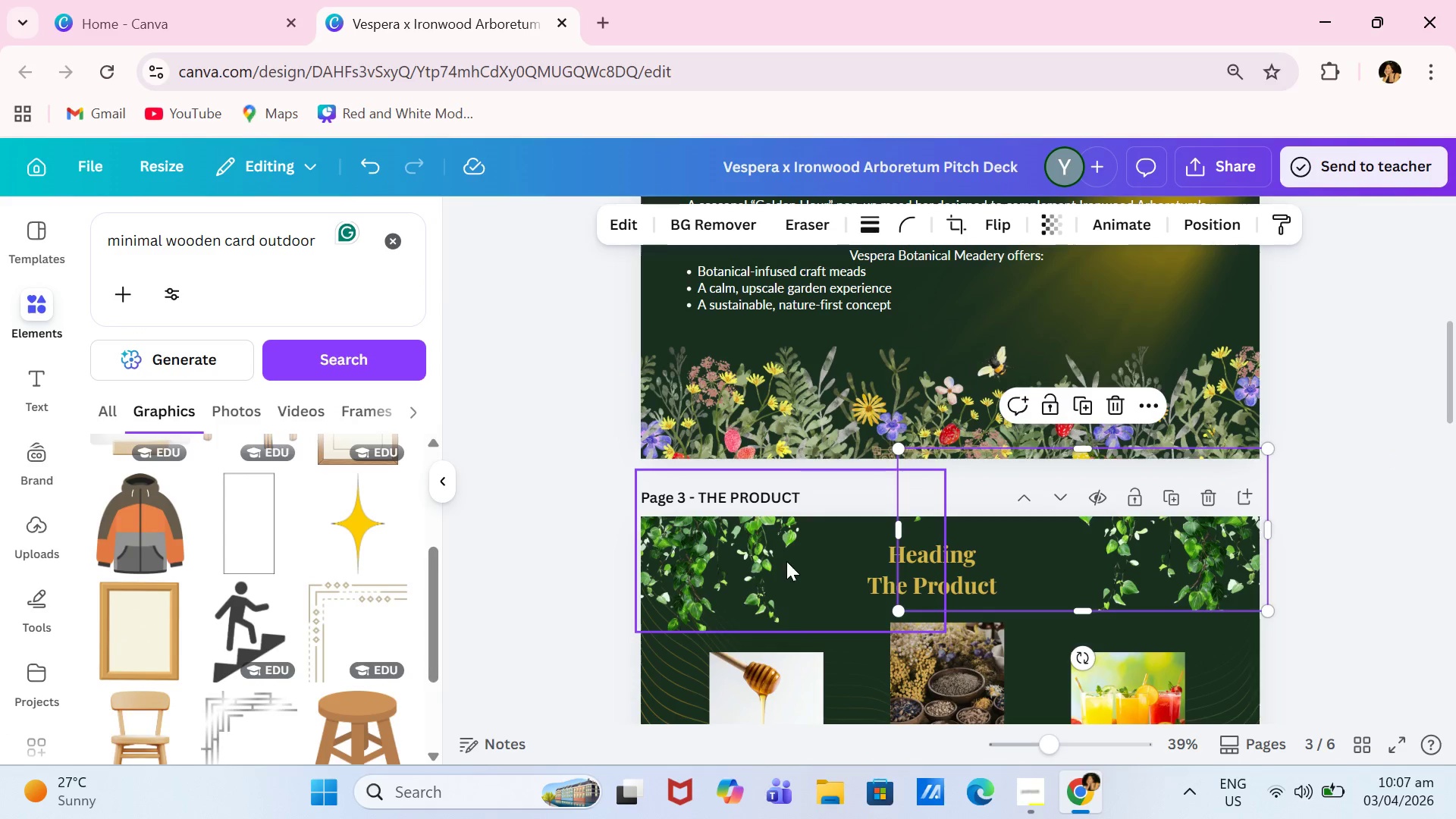 
left_click_drag(start_coordinate=[758, 565], to_coordinate=[764, 550])
 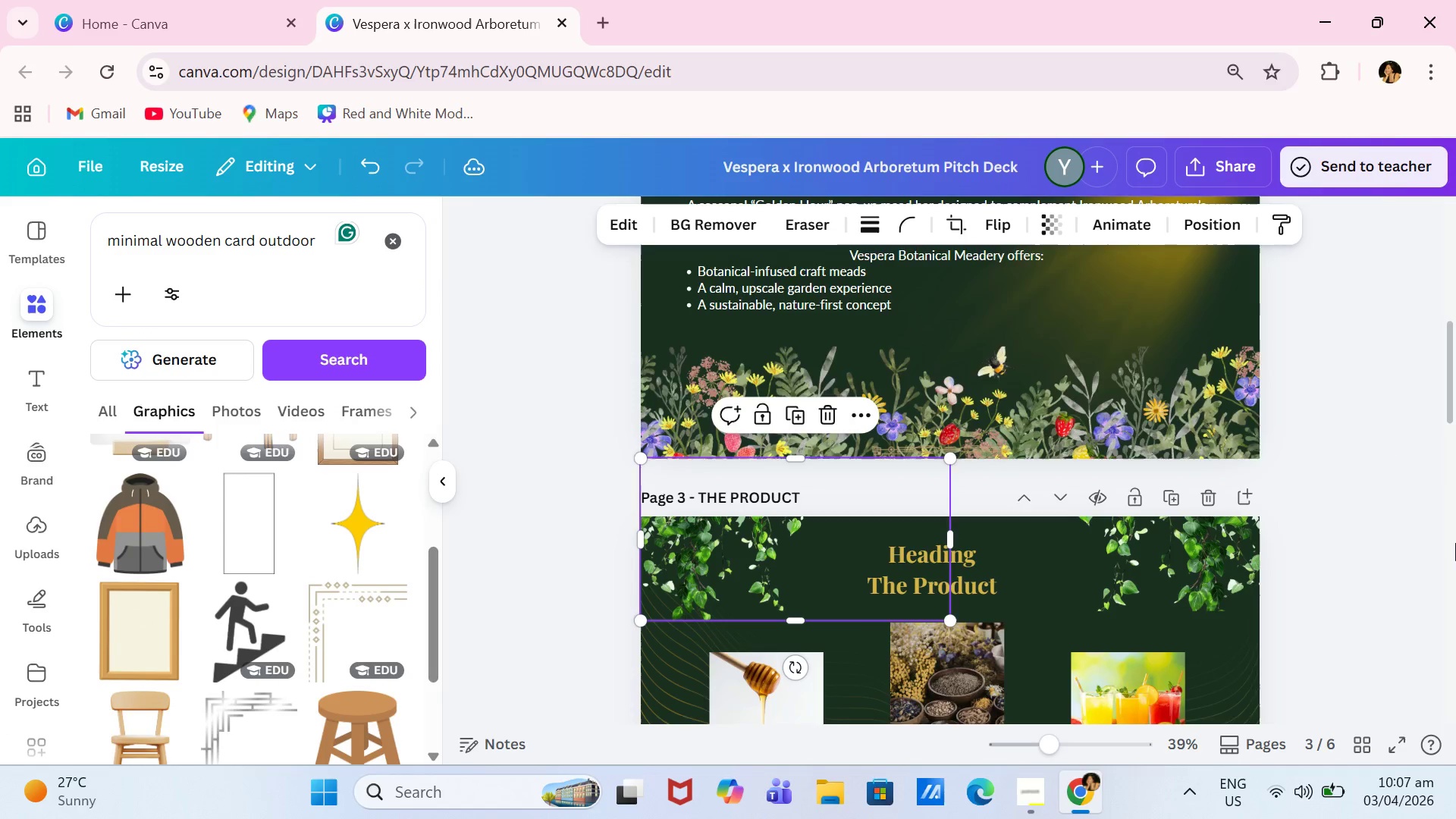 
left_click([1455, 538])
 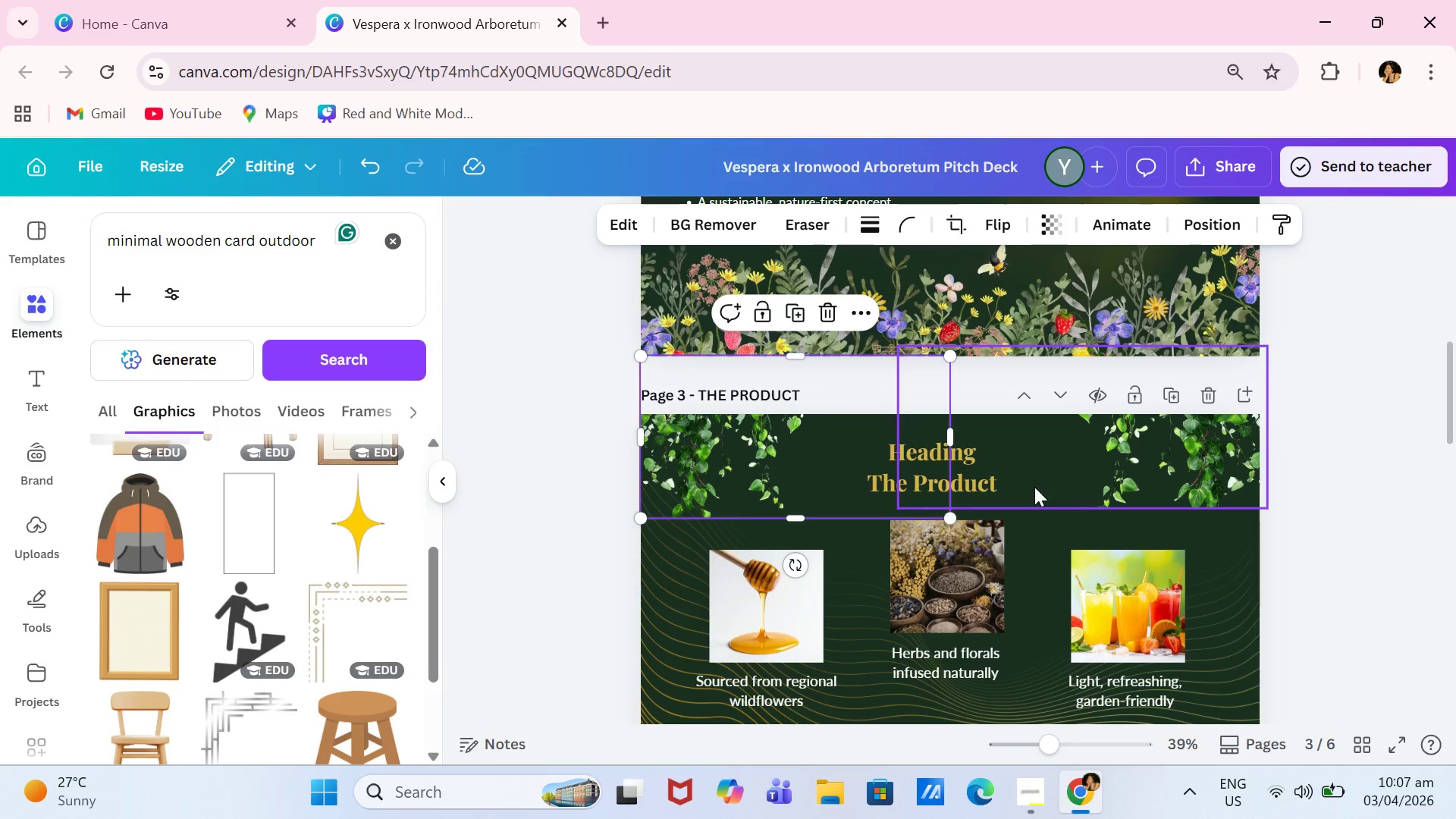 
left_click_drag(start_coordinate=[957, 475], to_coordinate=[962, 466])
 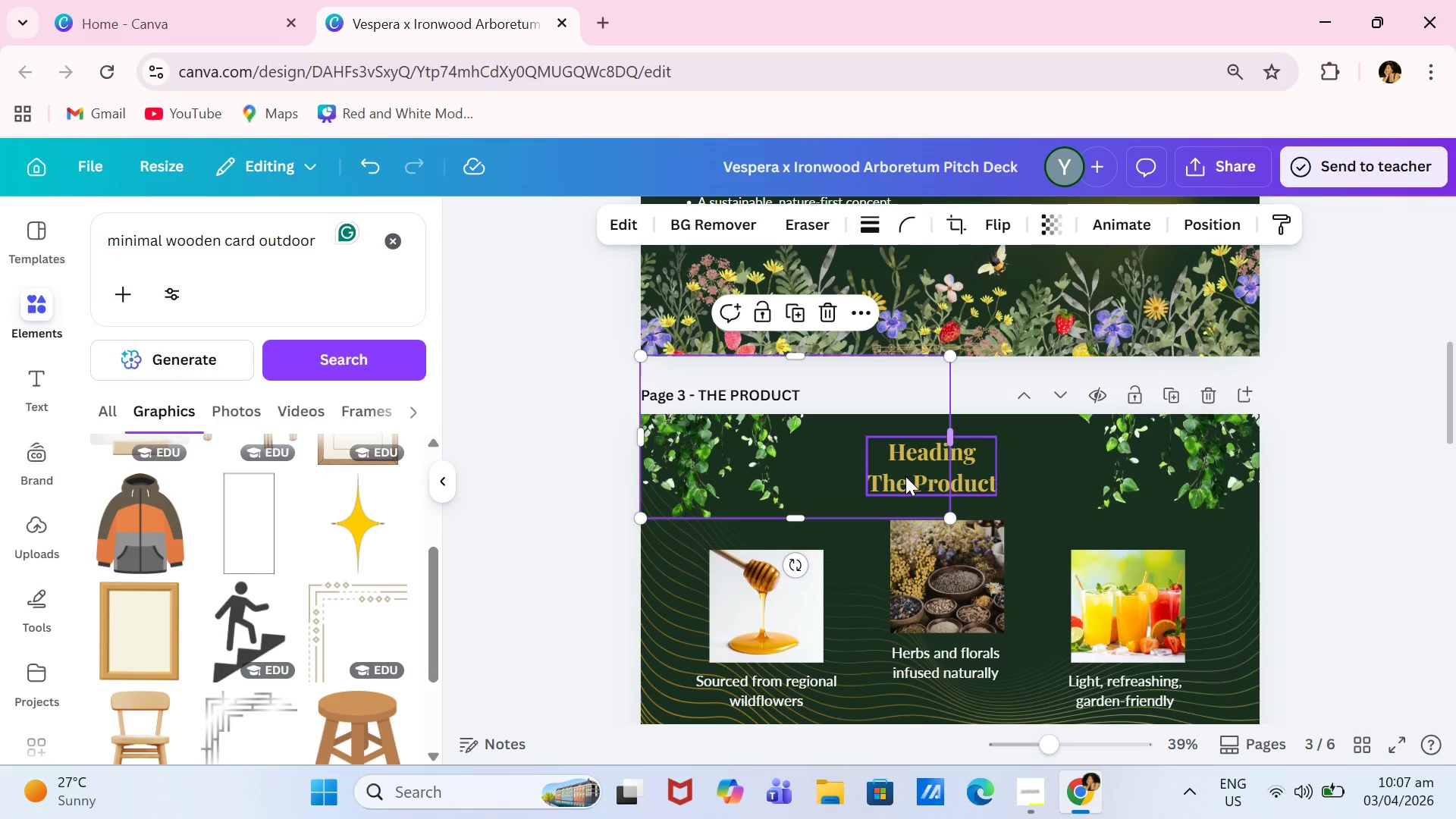 
left_click_drag(start_coordinate=[905, 476], to_coordinate=[914, 464])
 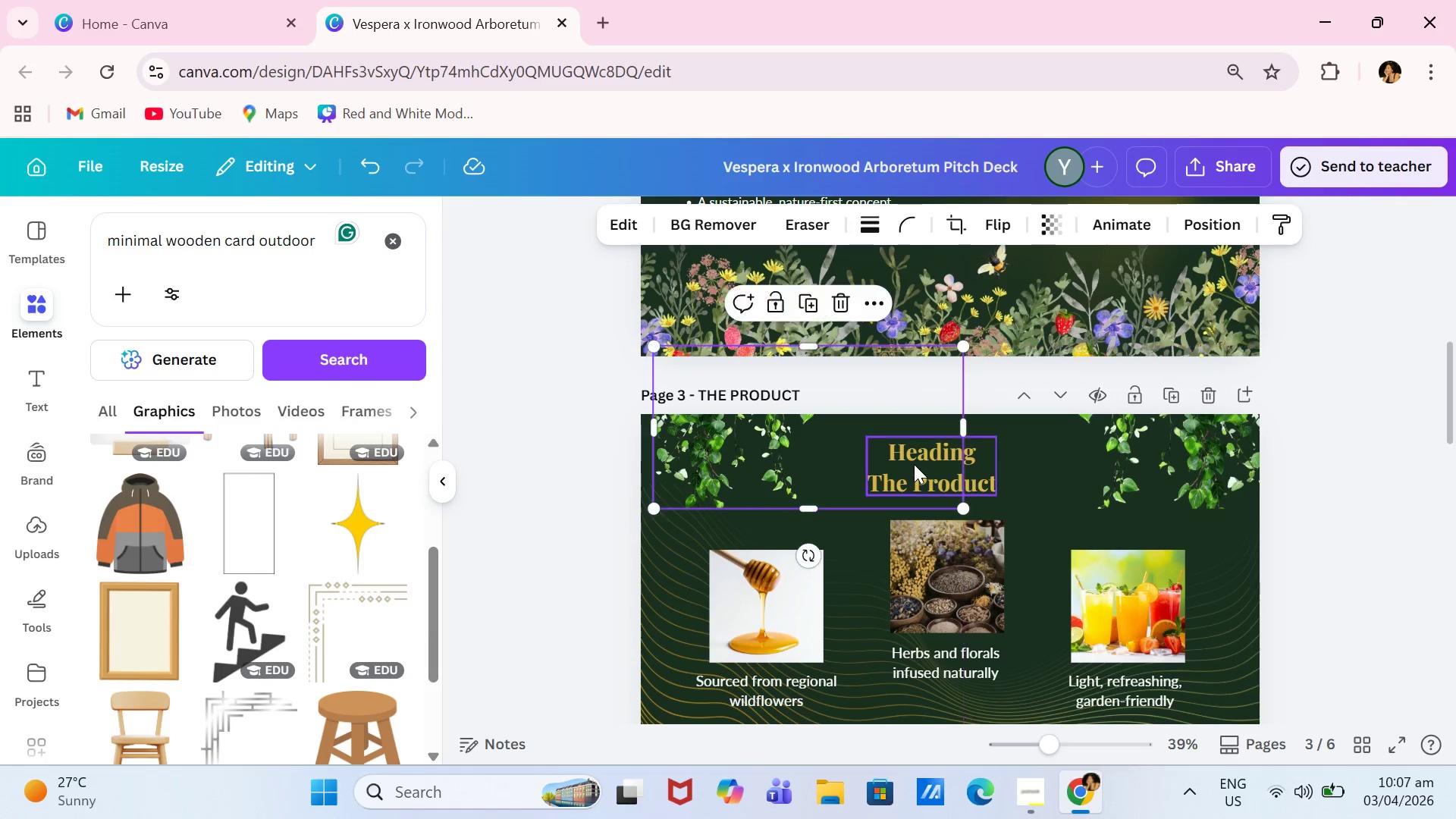 
left_click_drag(start_coordinate=[914, 464], to_coordinate=[897, 469])
 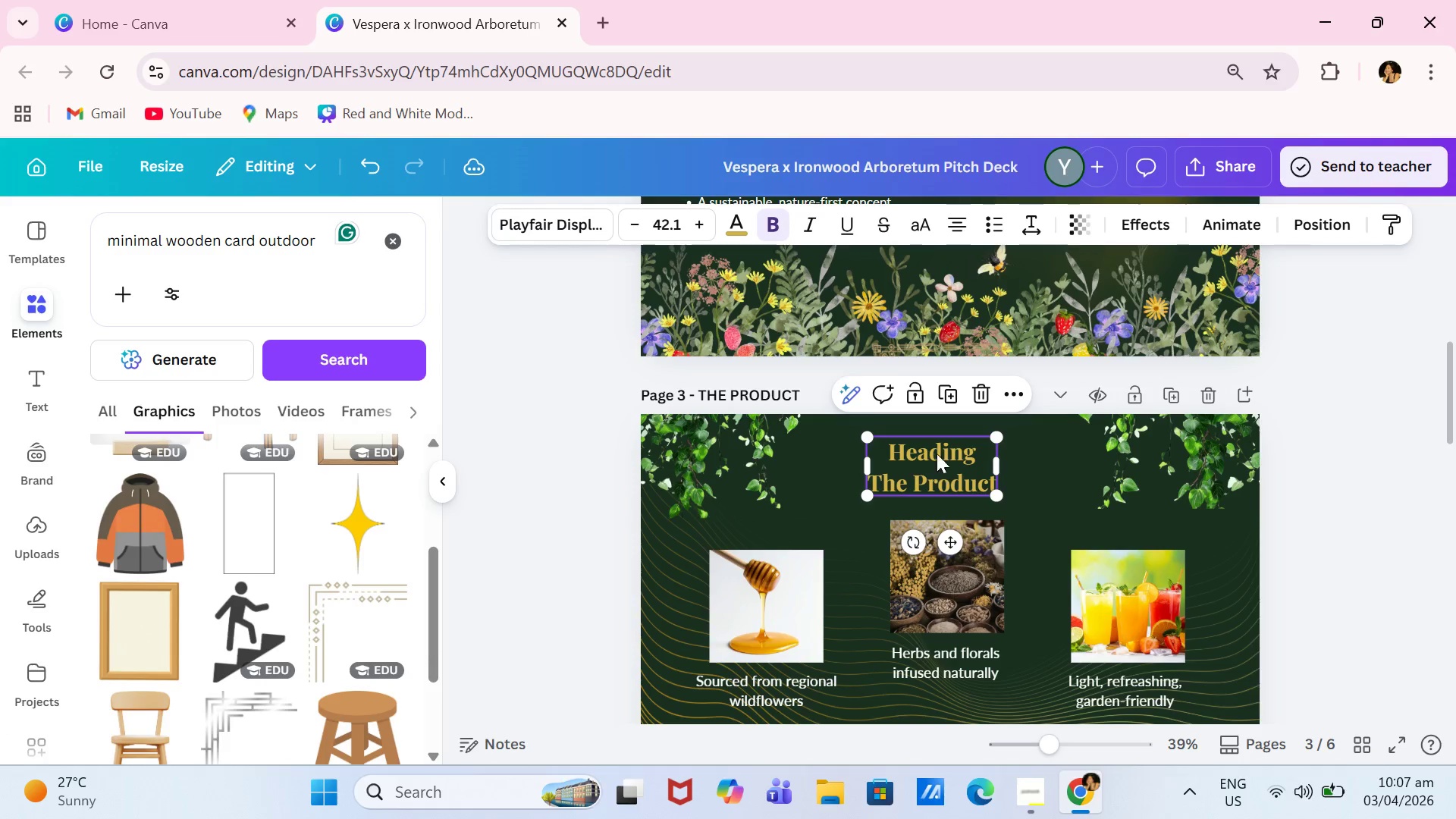 
double_click([935, 452])
 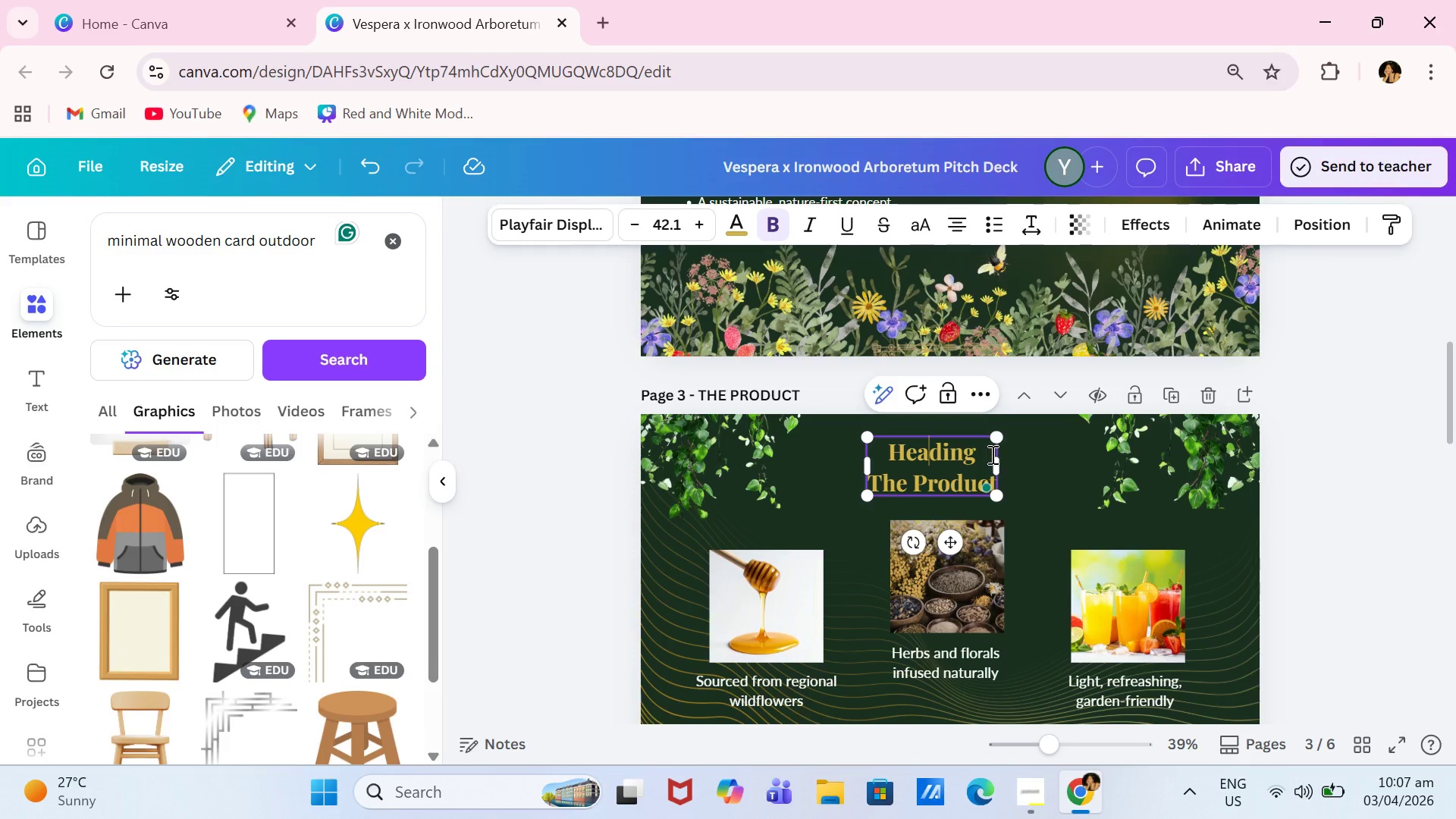 
left_click_drag(start_coordinate=[977, 454], to_coordinate=[891, 454])
 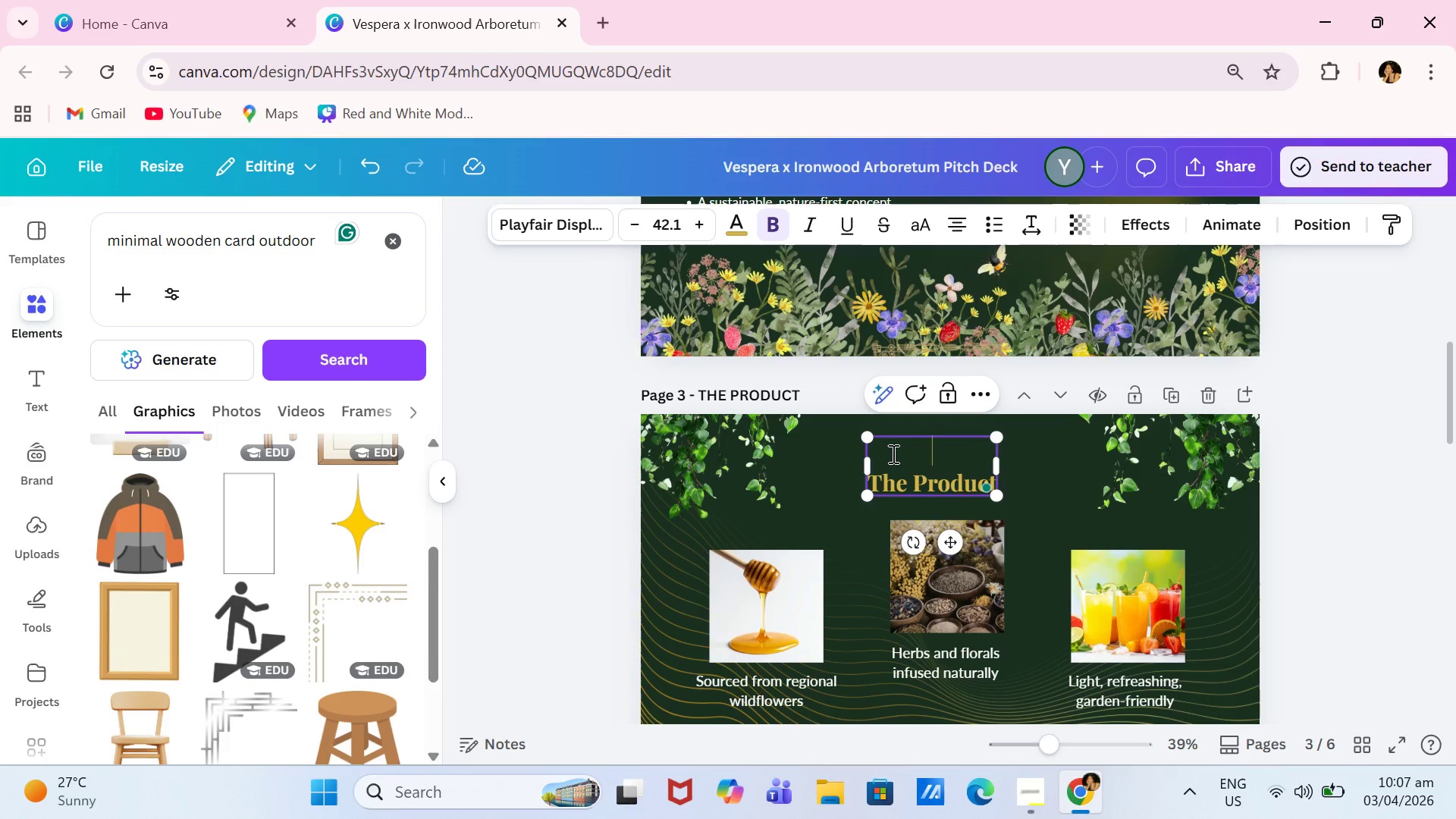 
key(Backspace)
 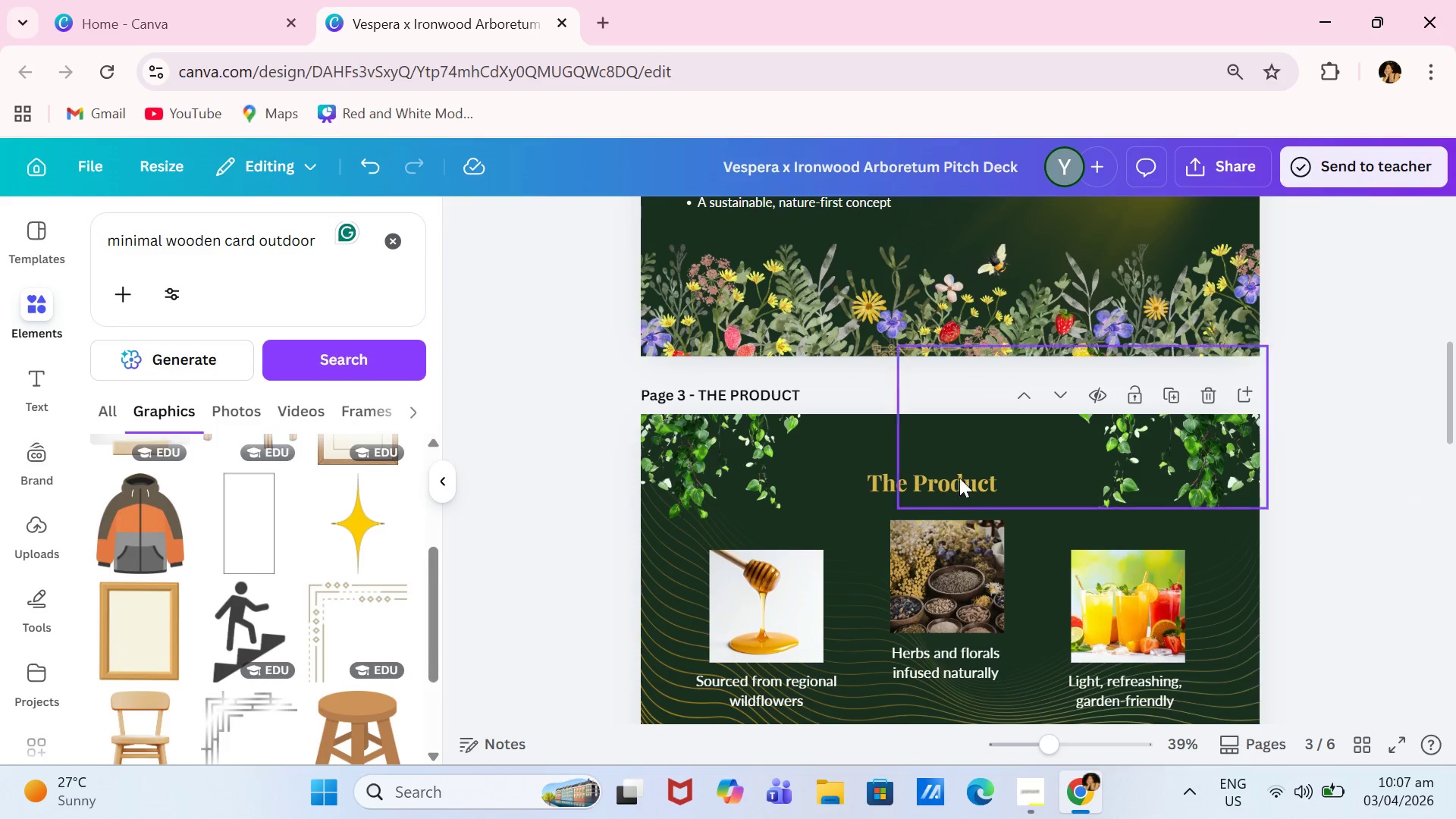 
left_click_drag(start_coordinate=[910, 481], to_coordinate=[917, 442])
 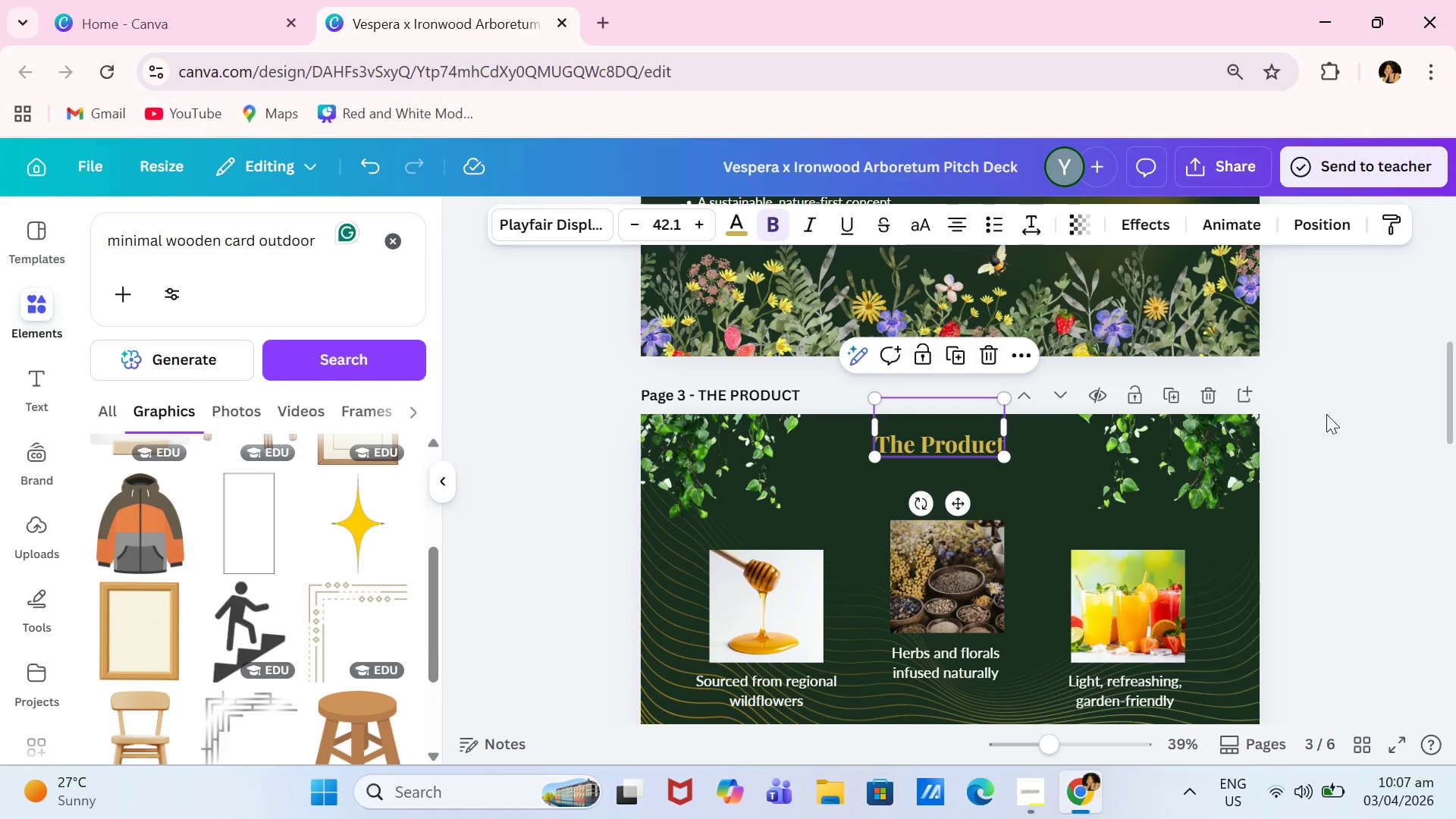 
left_click([1378, 404])
 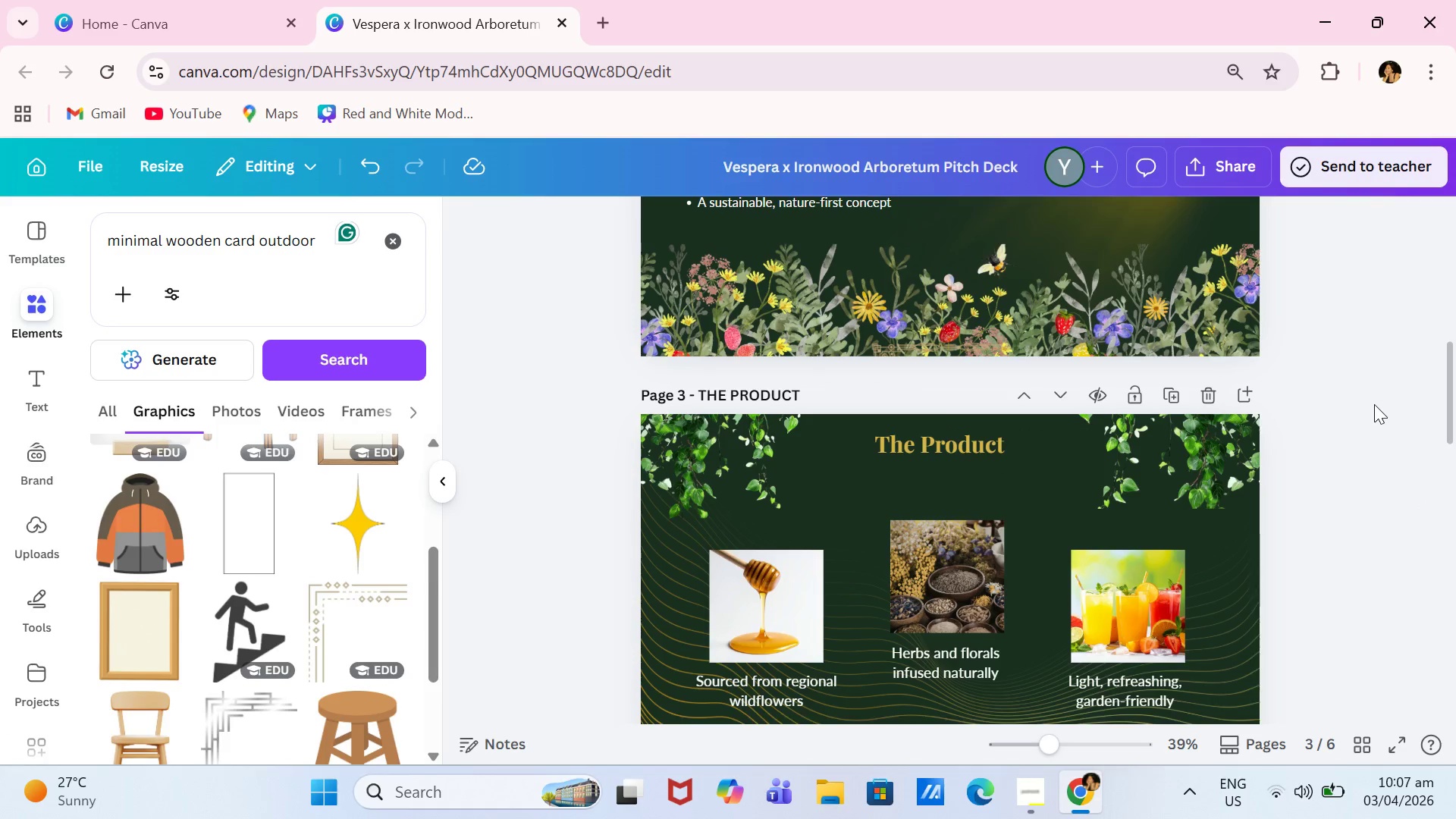 
scroll: coordinate [1372, 405], scroll_direction: down, amount: 2.0
 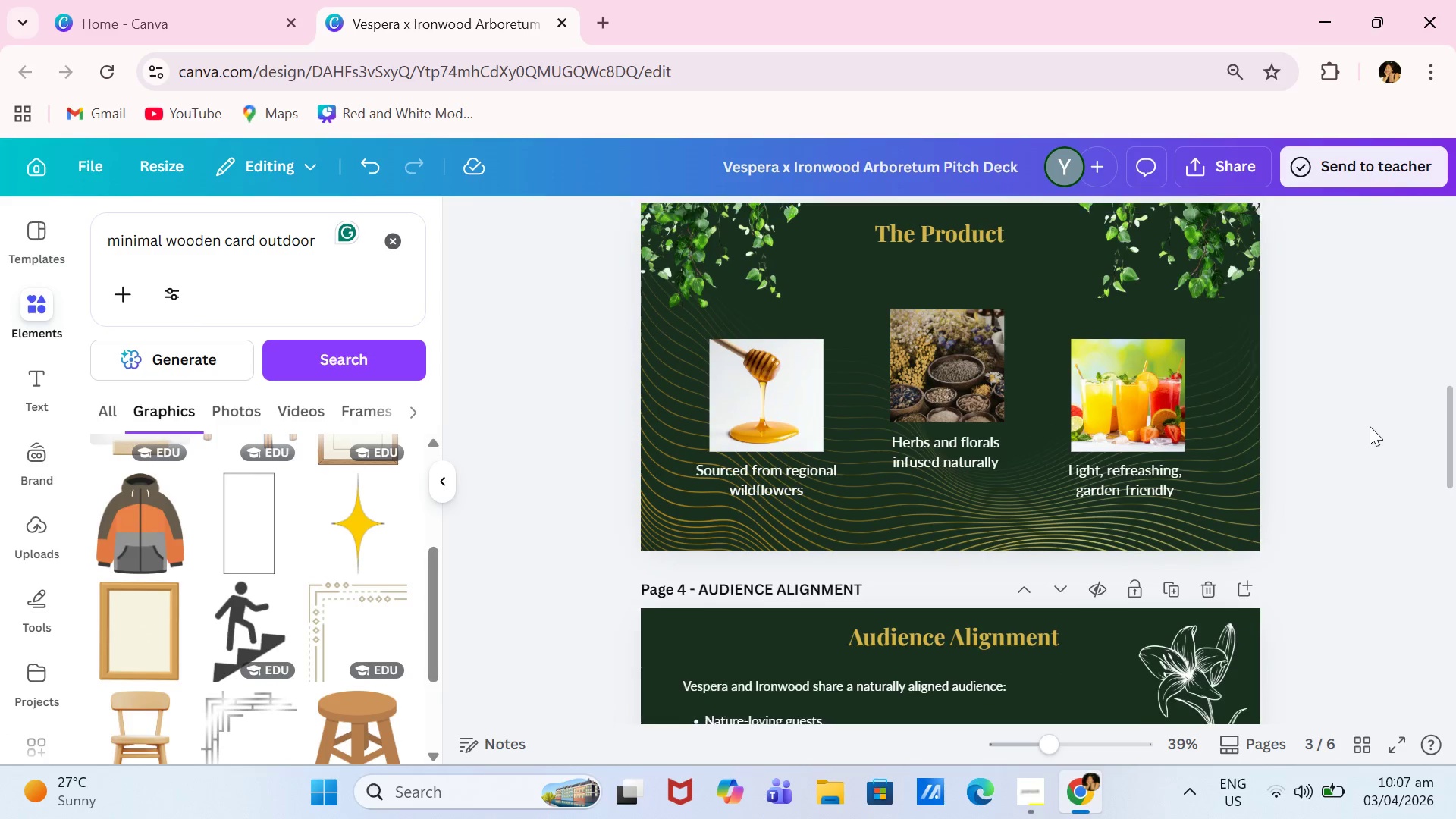 
scroll: coordinate [1371, 431], scroll_direction: up, amount: 8.0
 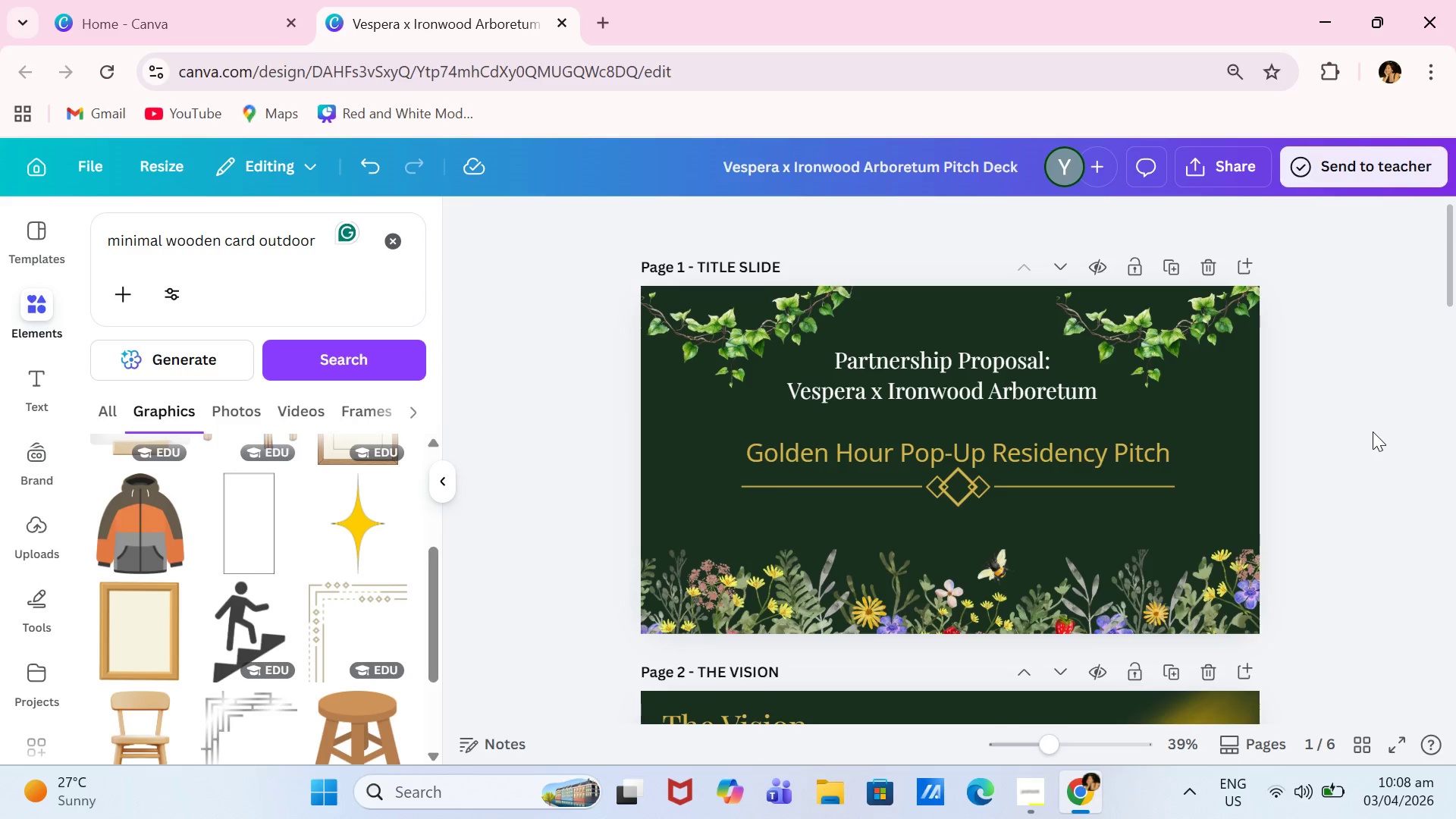 
scroll: coordinate [1327, 437], scroll_direction: down, amount: 6.0